 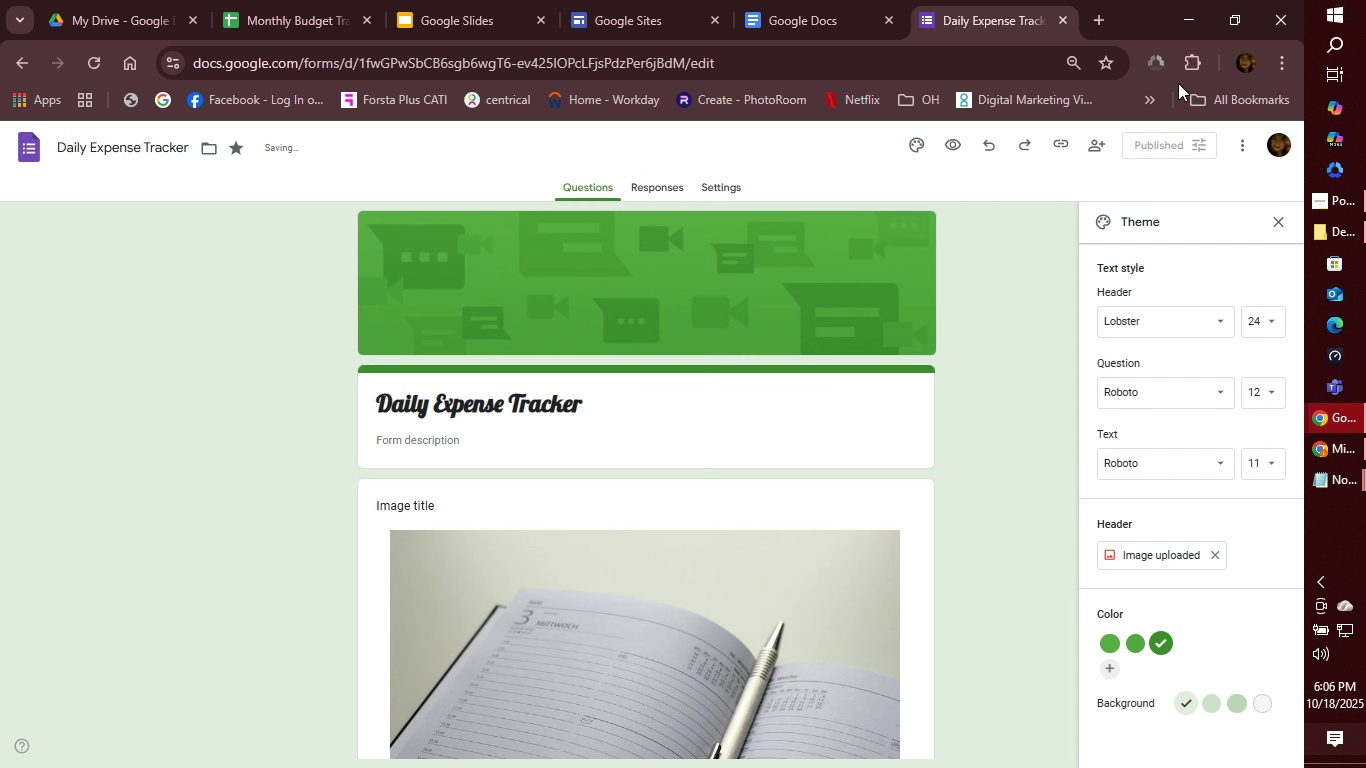 
left_click([1102, 25])
 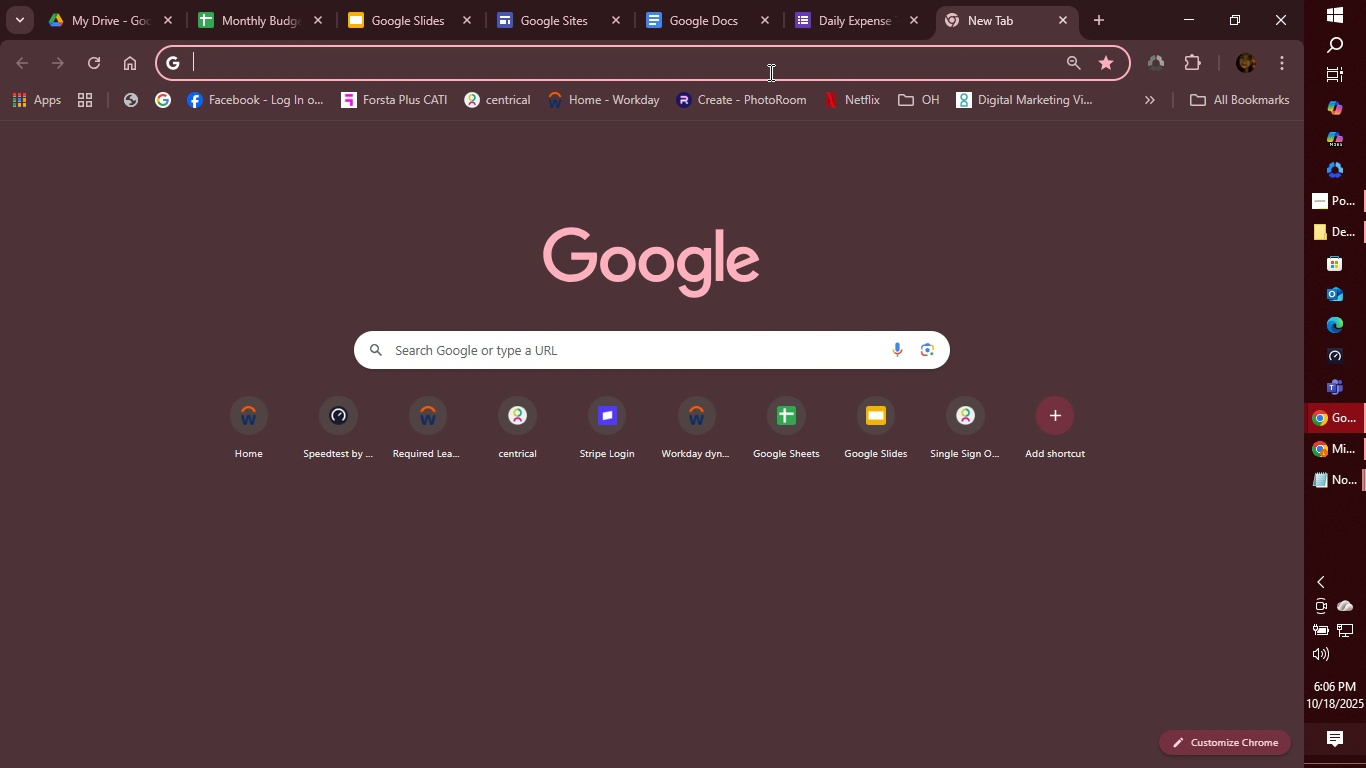 
key(Control+V)
 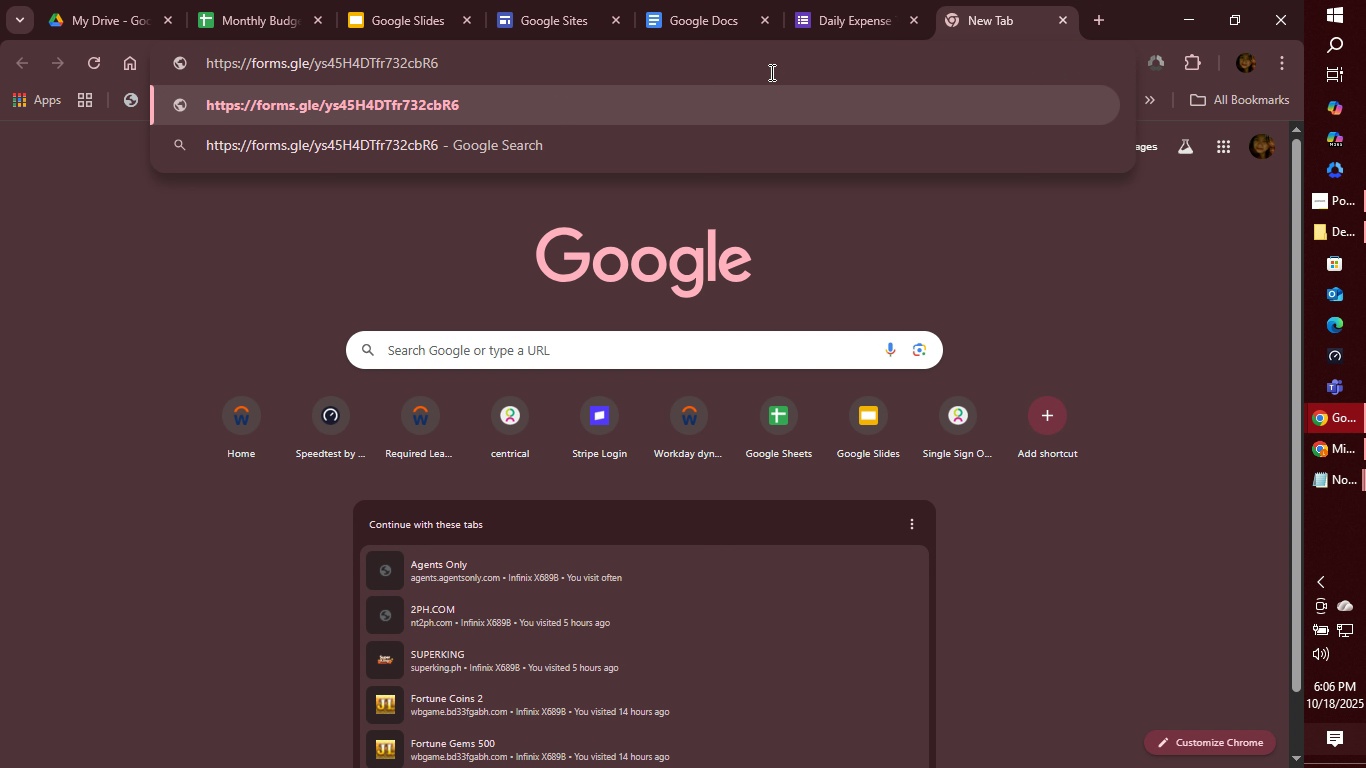 
key(Enter)
 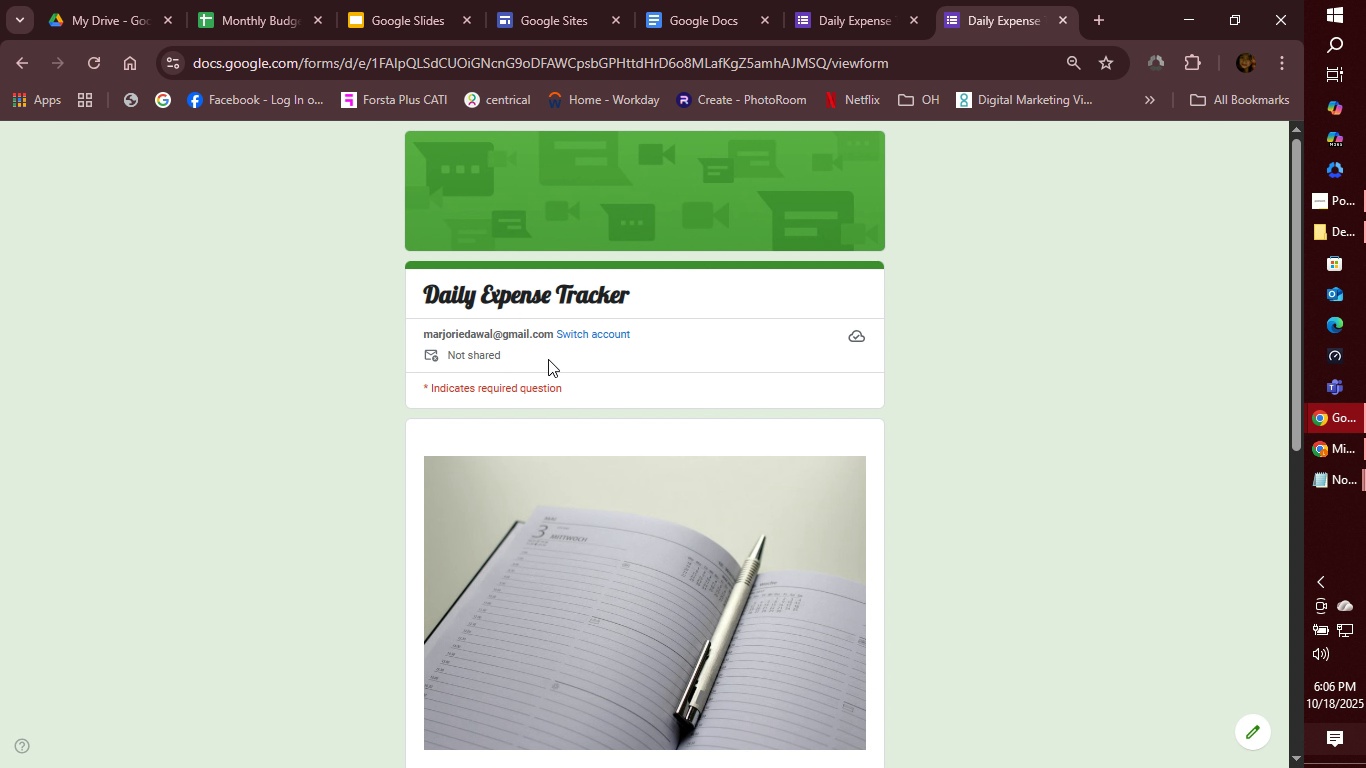 
scroll: coordinate [627, 347], scroll_direction: down, amount: 5.0
 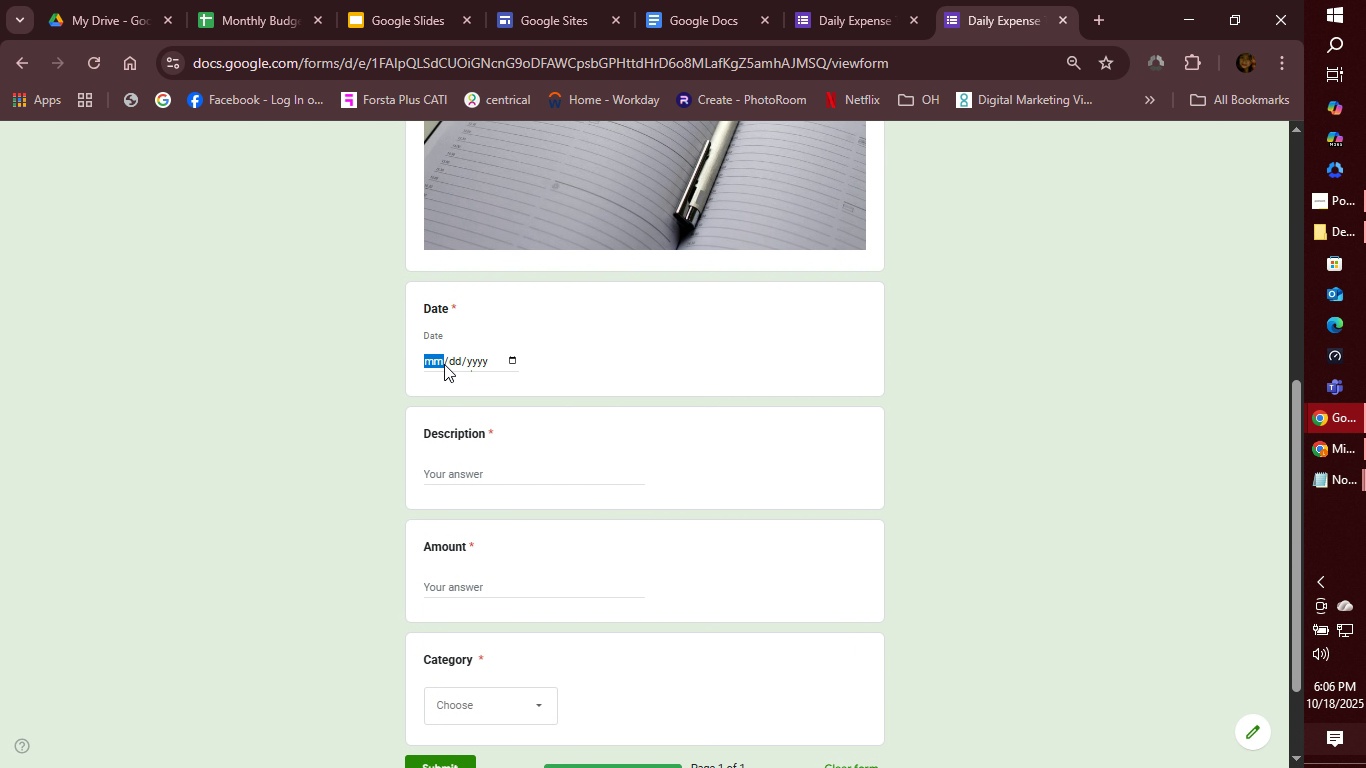 
left_click([444, 364])
 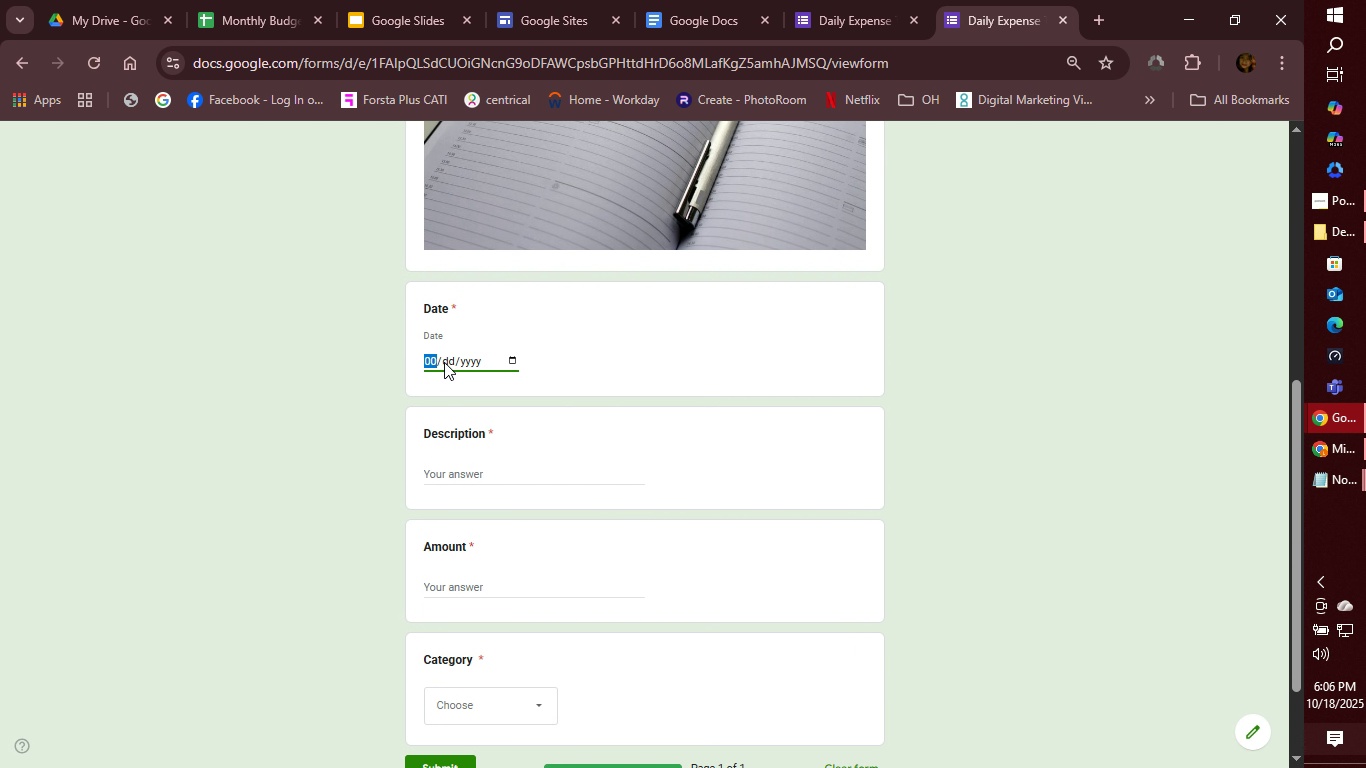 
type(09)
 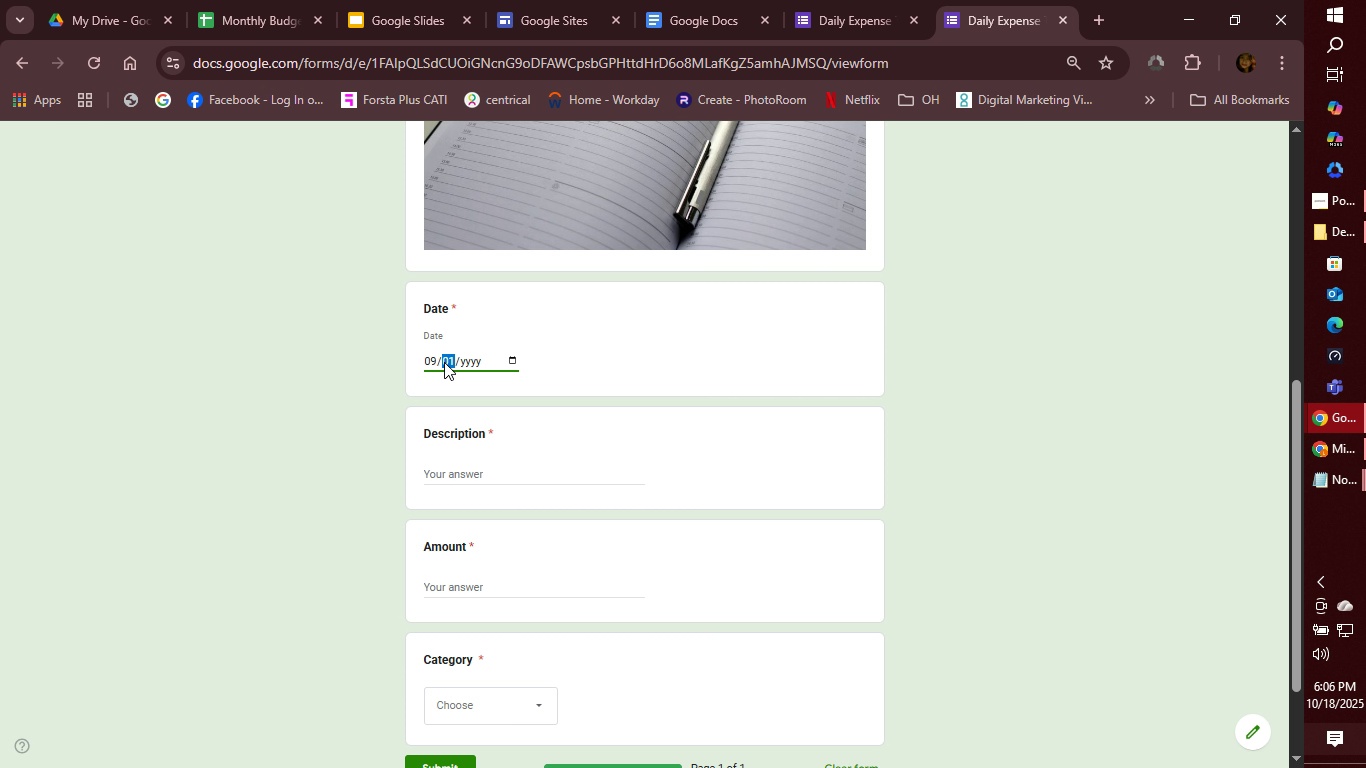 
type(1)
key(Tab)
type(2025)
 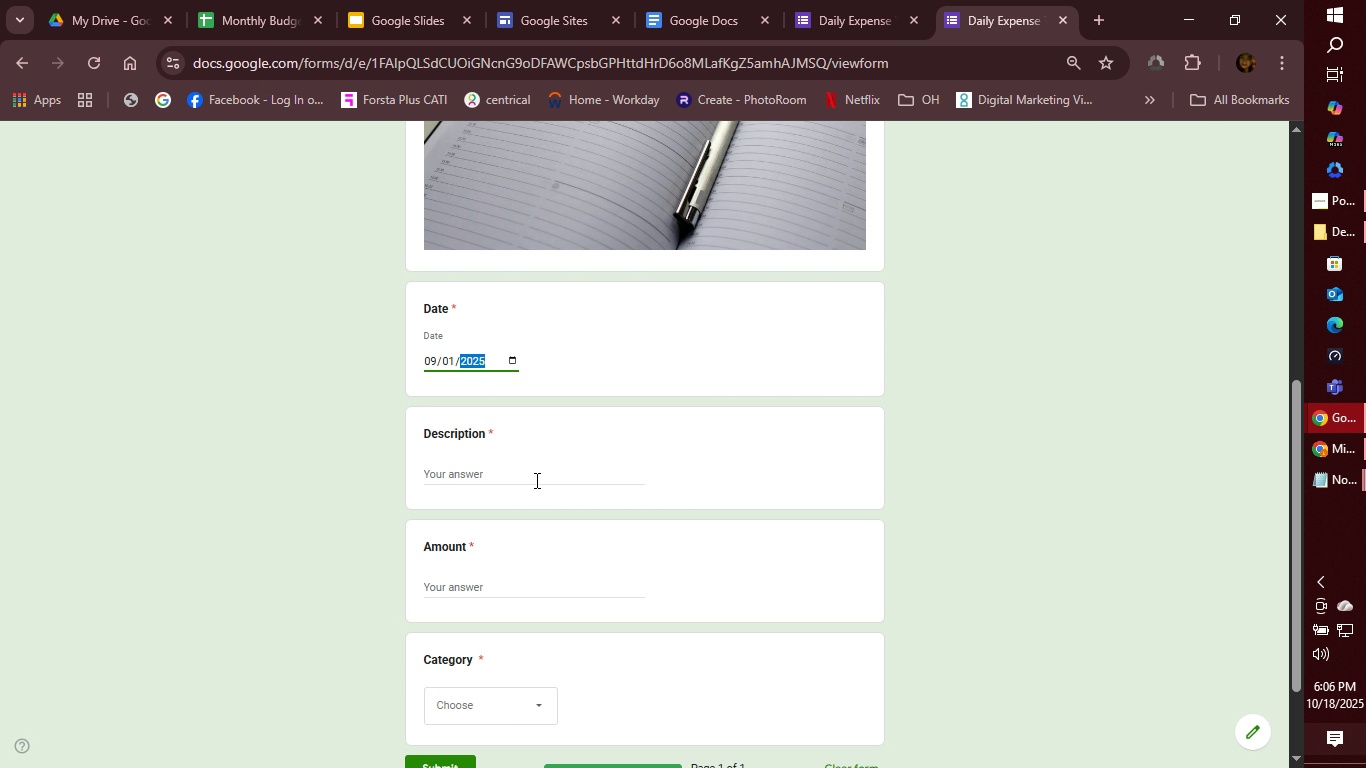 
left_click([535, 480])
 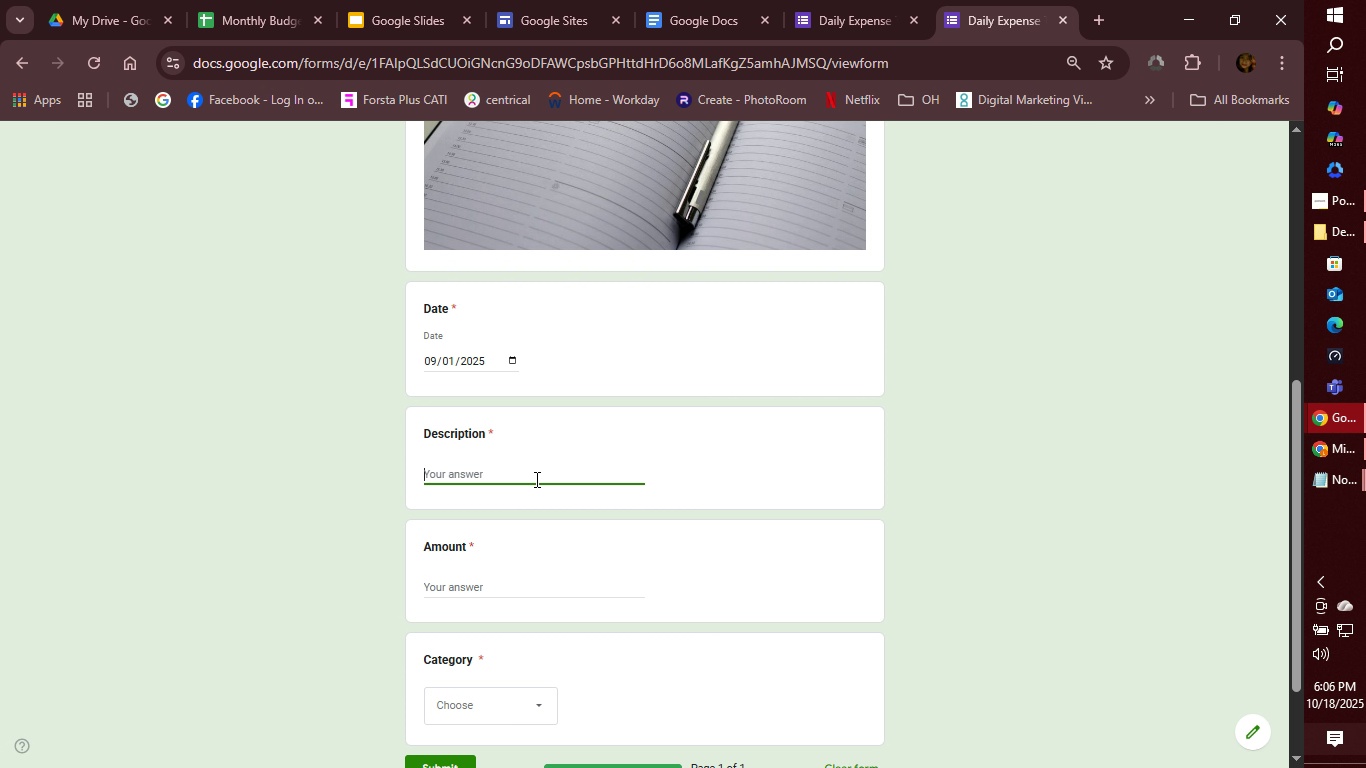 
wait(7.91)
 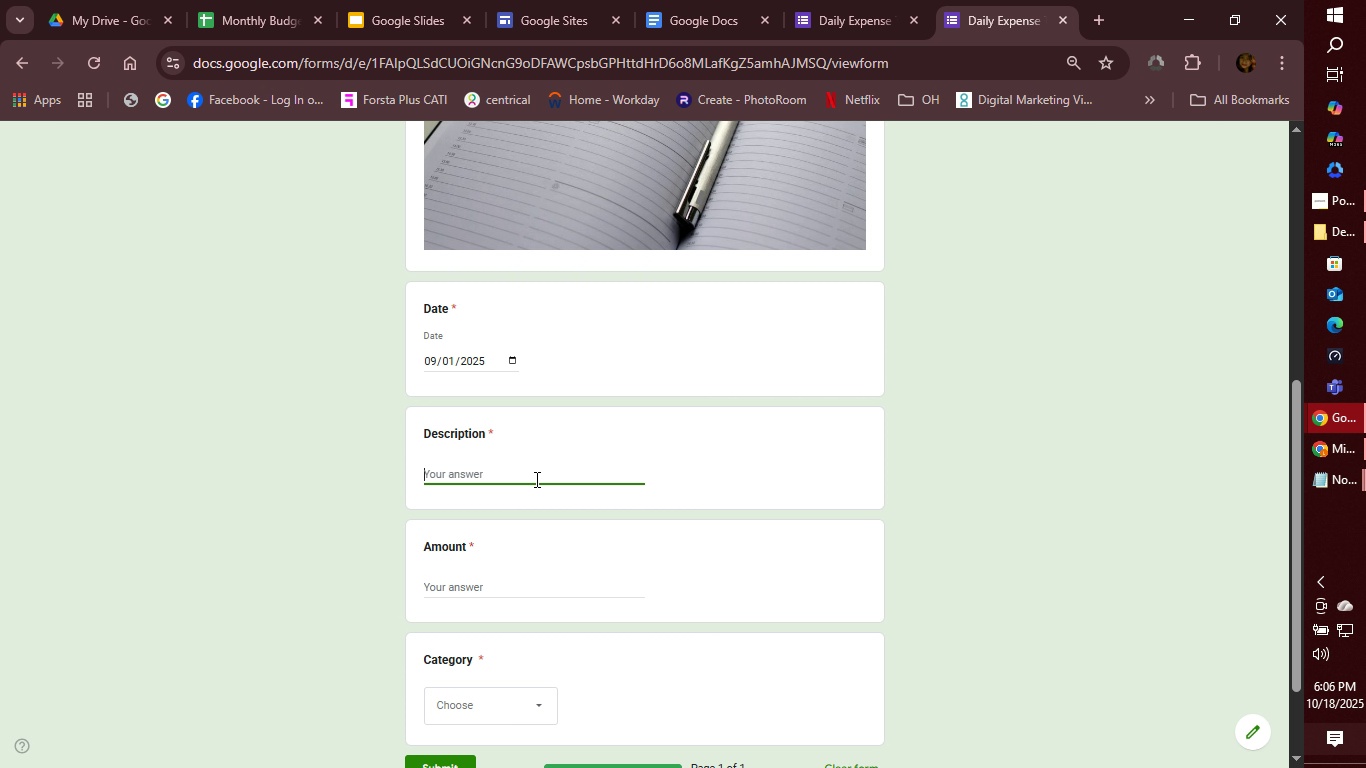 
type(Bdget)
key(Backspace)
key(Backspace)
key(Backspace)
key(Backspace)
type(udget for the month of S[)
key(Backspace)
type(eptembr)
 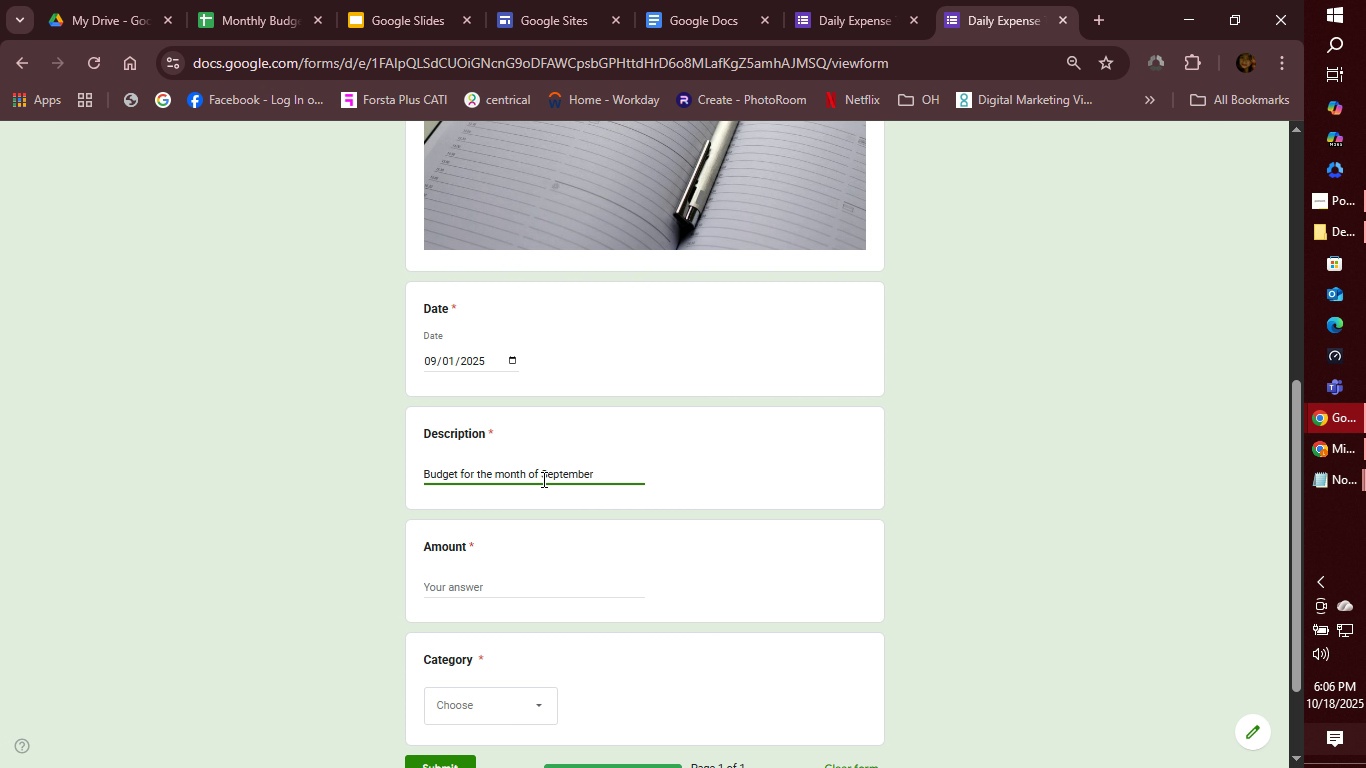 
 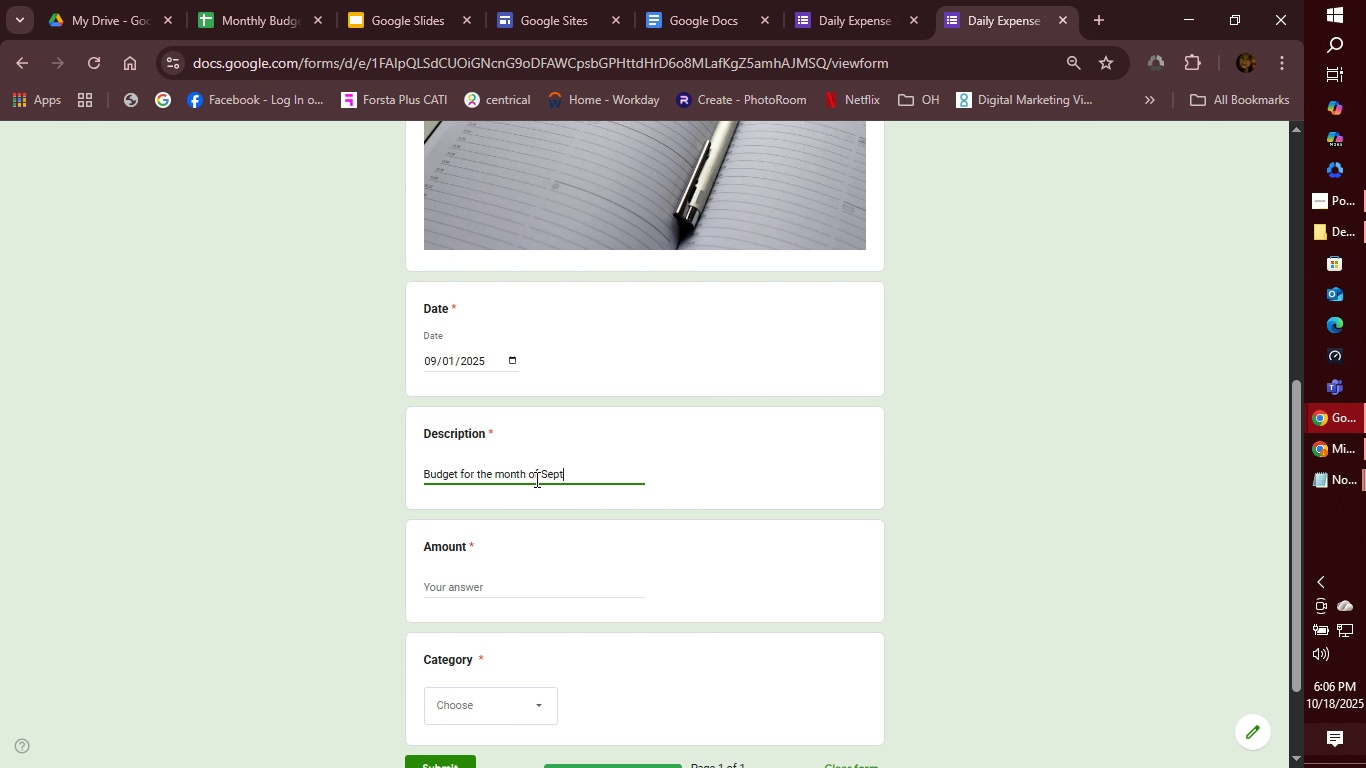 
hold_key(key=E, duration=0.33)
 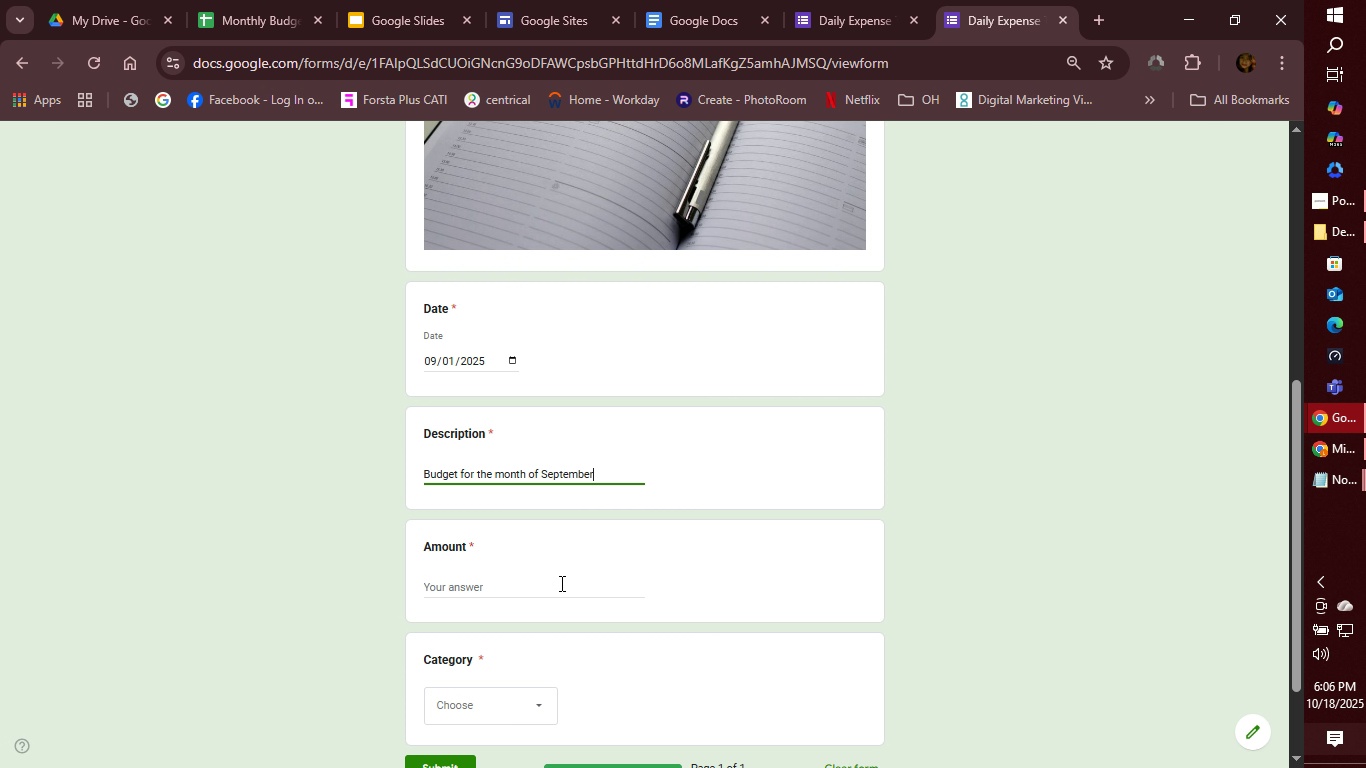 
left_click([559, 584])
 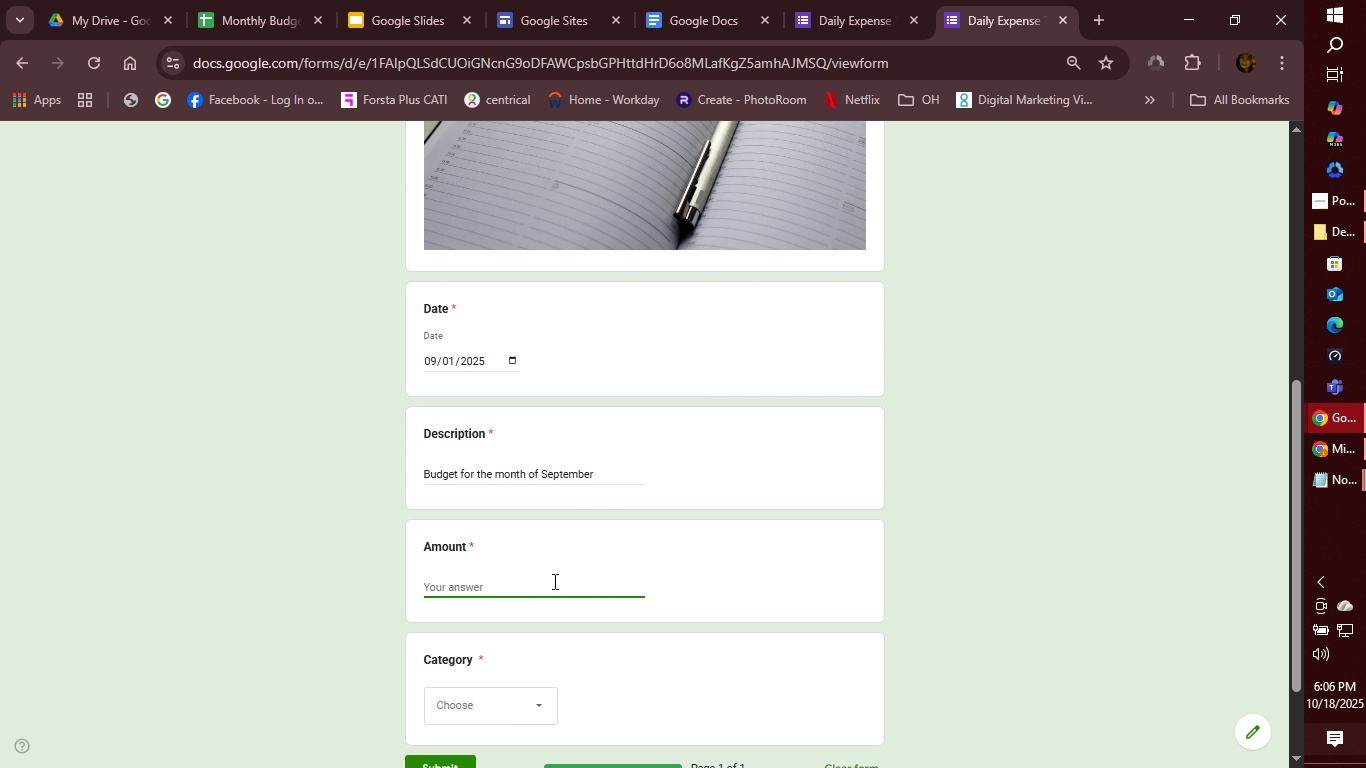 
type(10)
key(Backspace)
key(Backspace)
type(5000)
 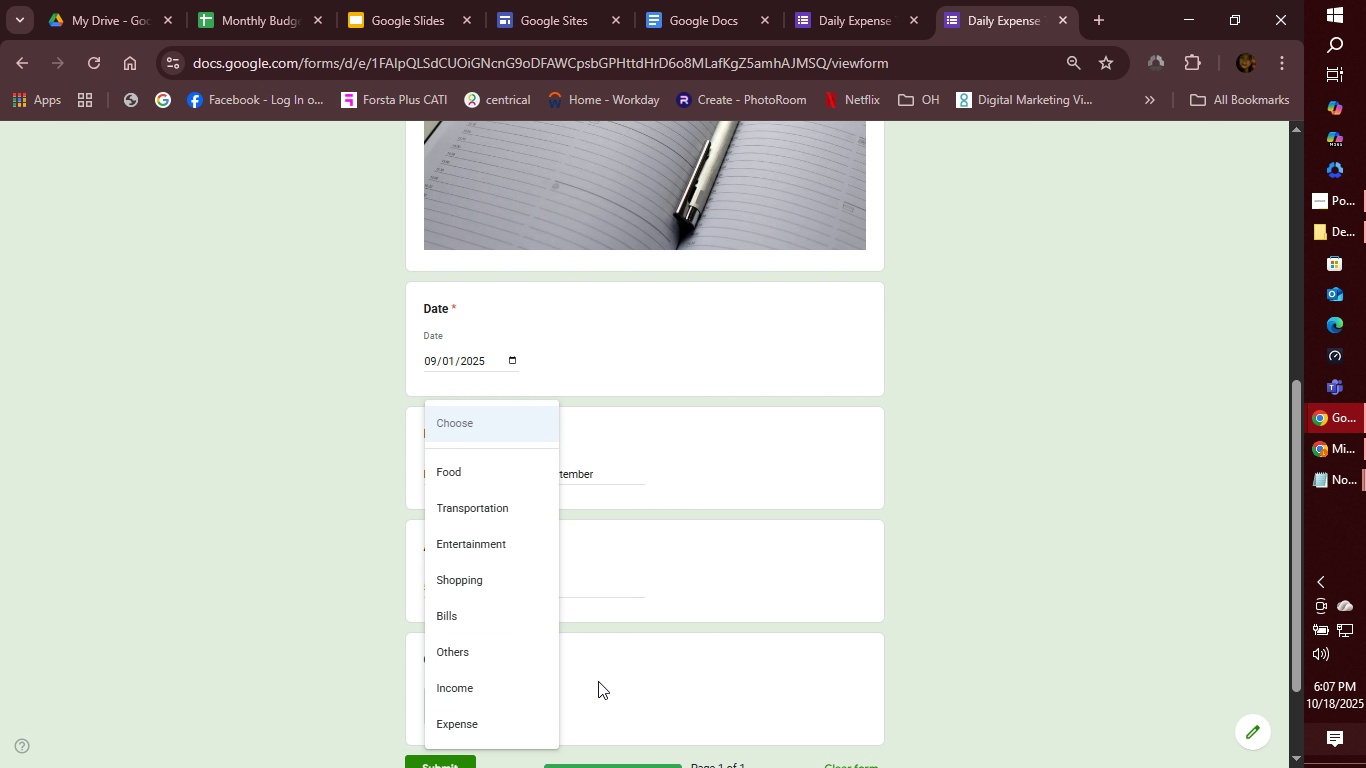 
mouse_move([589, 611])
 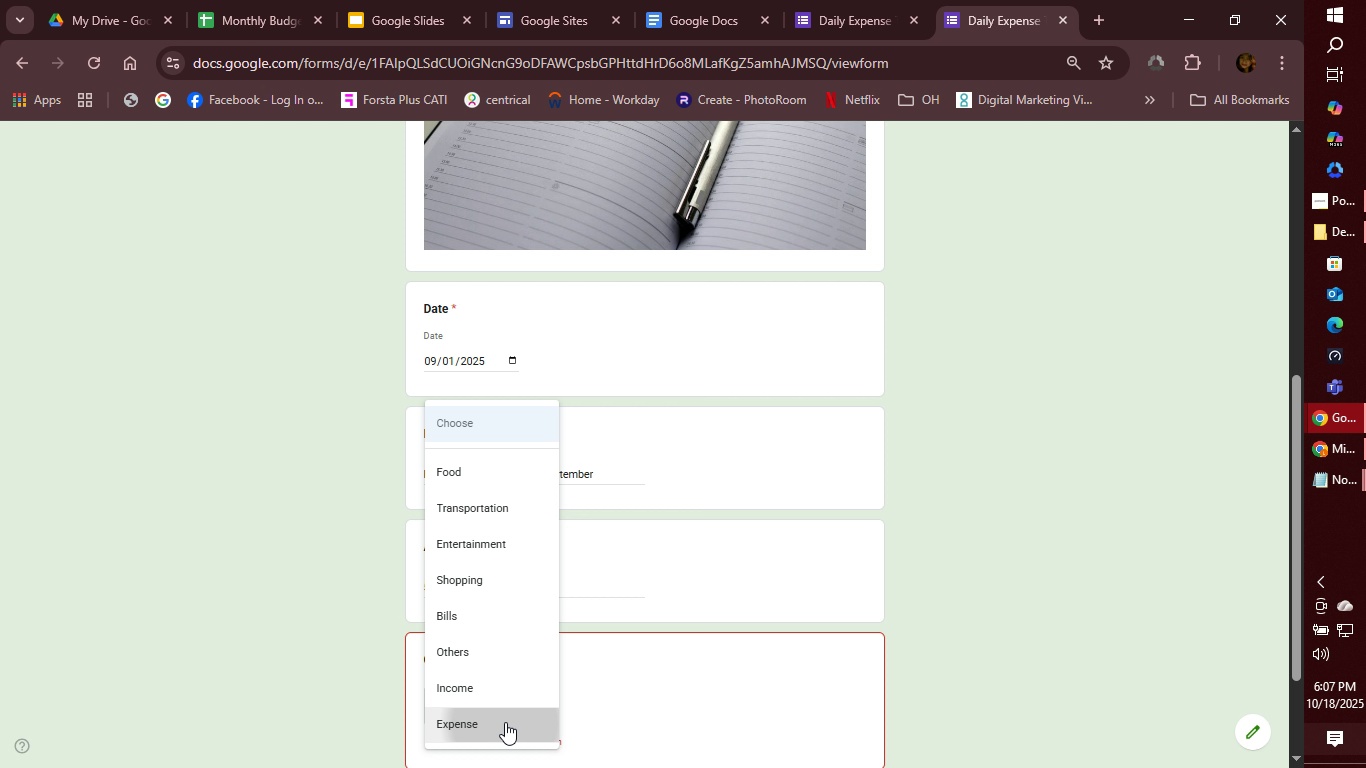 
left_click([505, 722])
 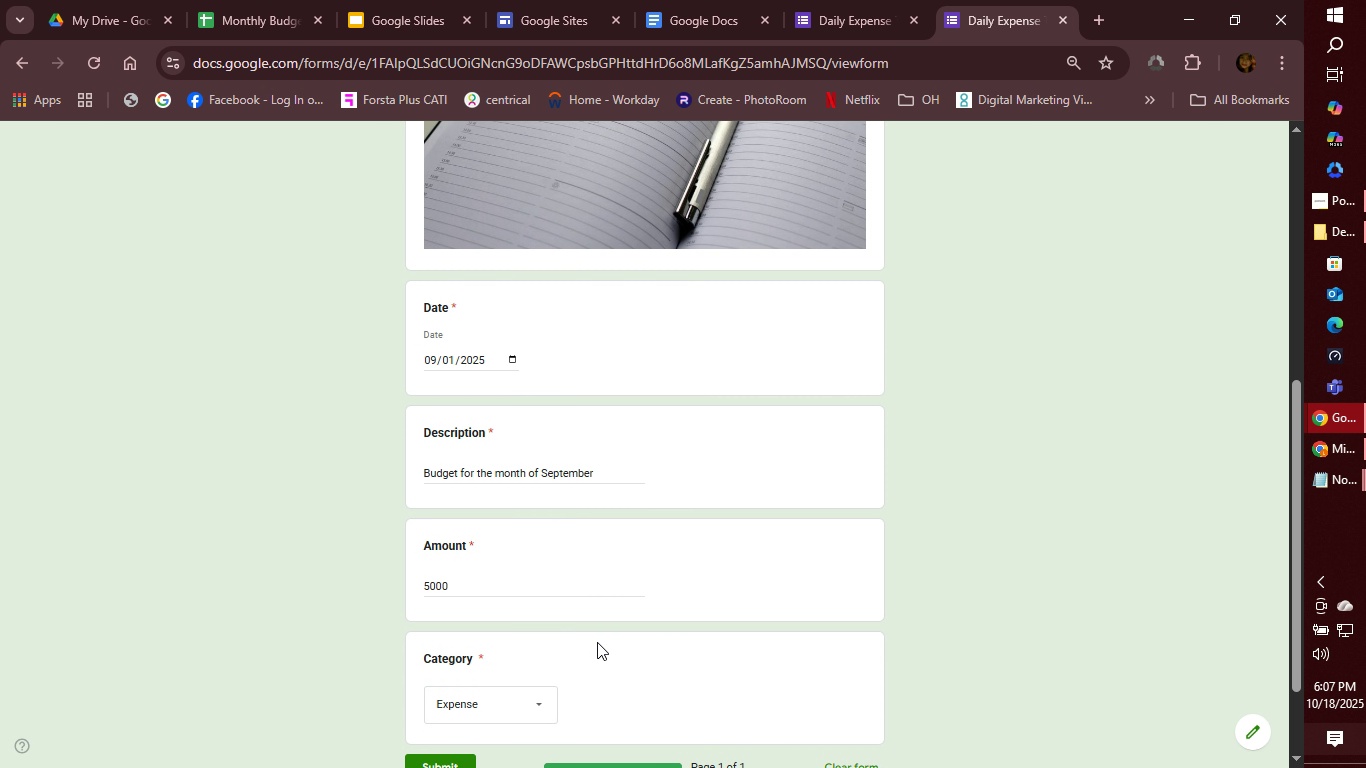 
scroll: coordinate [598, 642], scroll_direction: down, amount: 2.0
 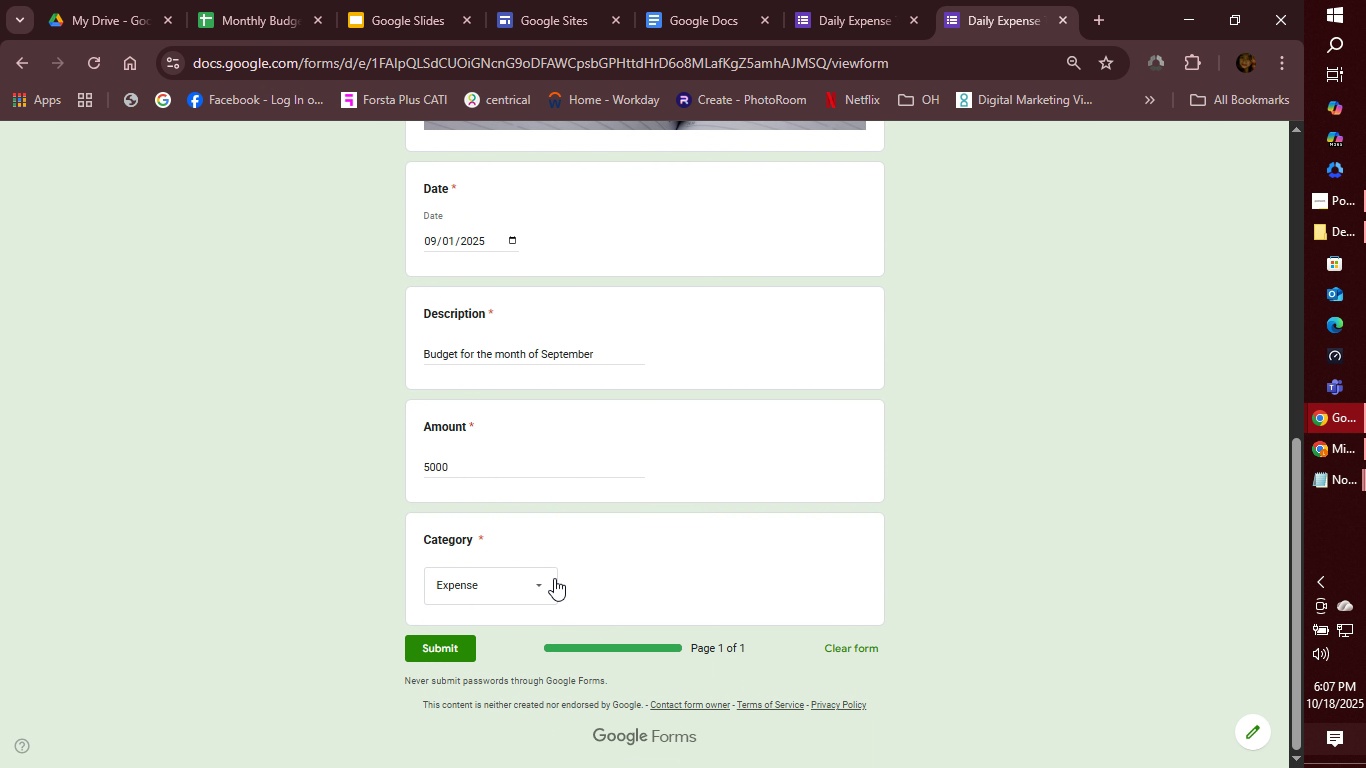 
wait(6.42)
 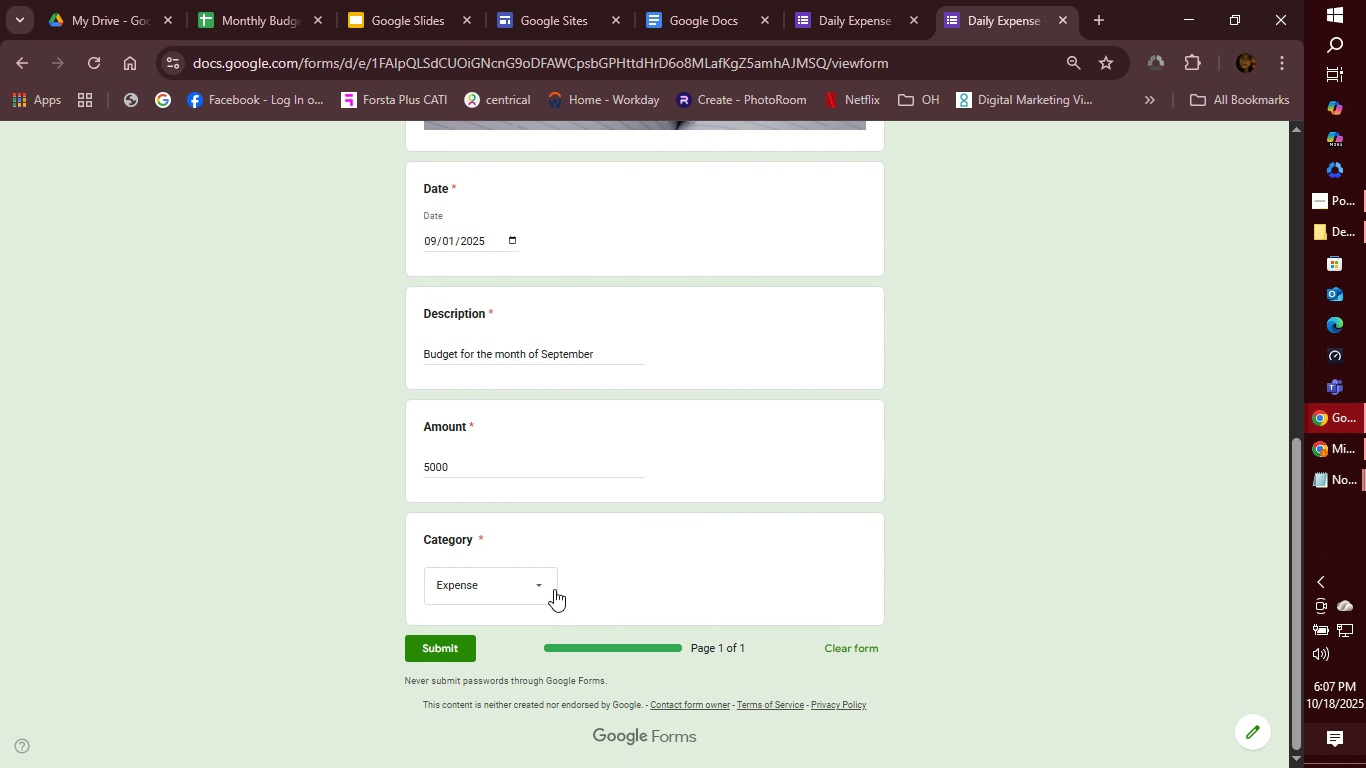 
left_click_drag(start_coordinate=[601, 356], to_coordinate=[416, 349])
 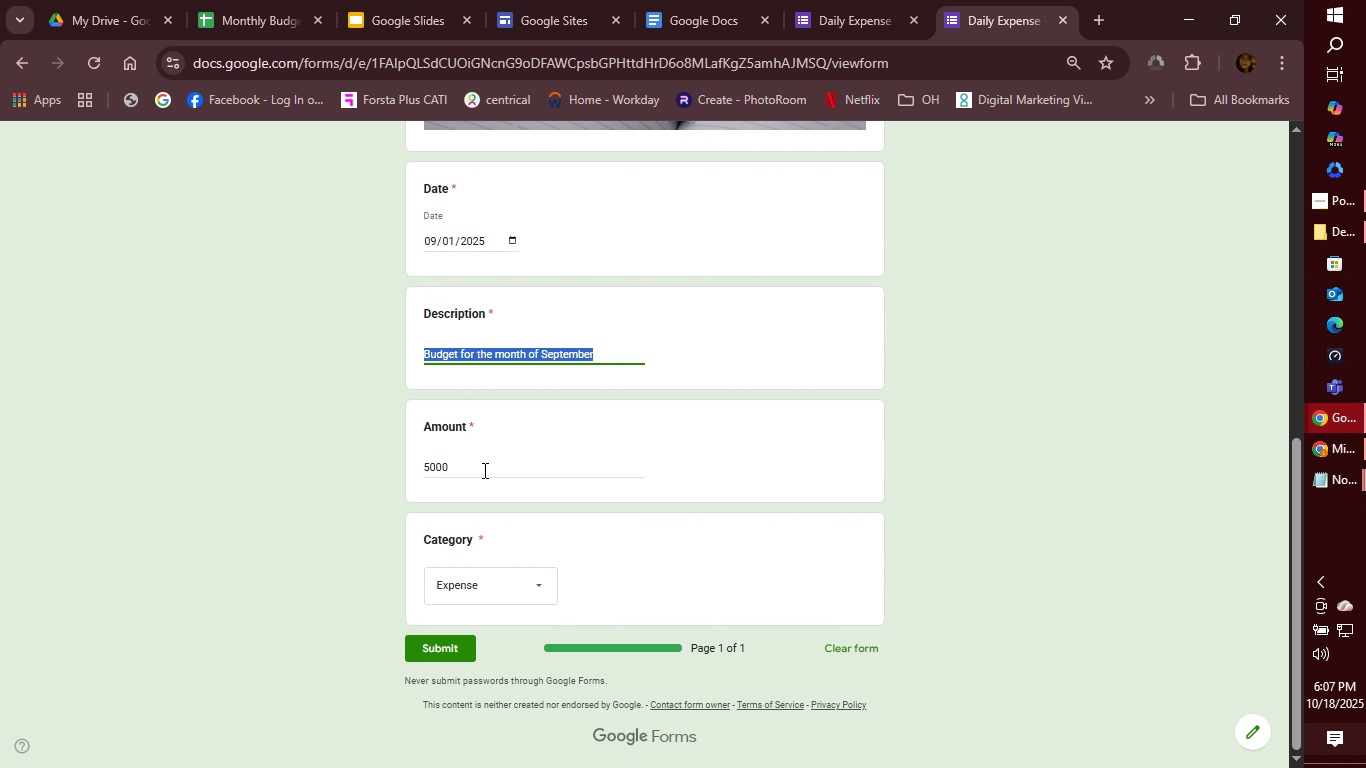 
left_click_drag(start_coordinate=[473, 453], to_coordinate=[420, 456])
 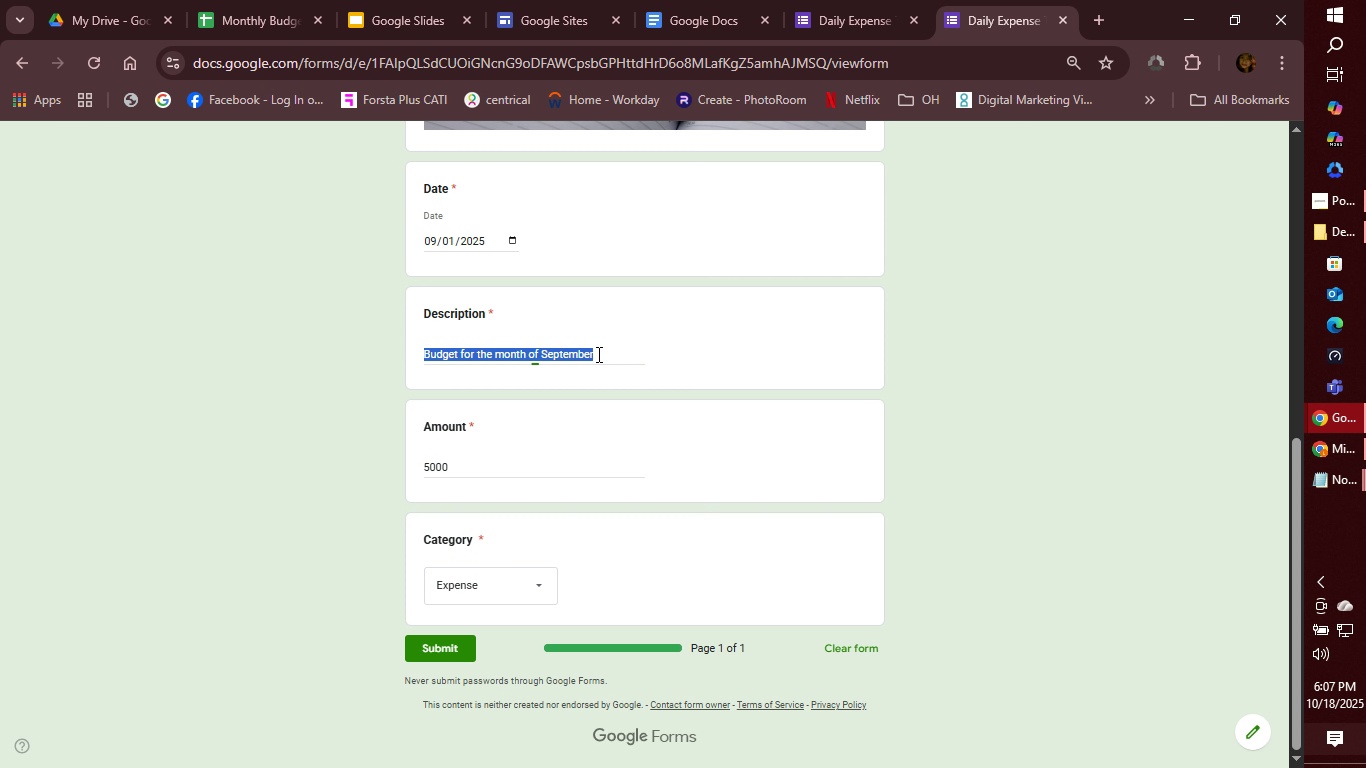 
left_click_drag(start_coordinate=[597, 354], to_coordinate=[413, 350])
 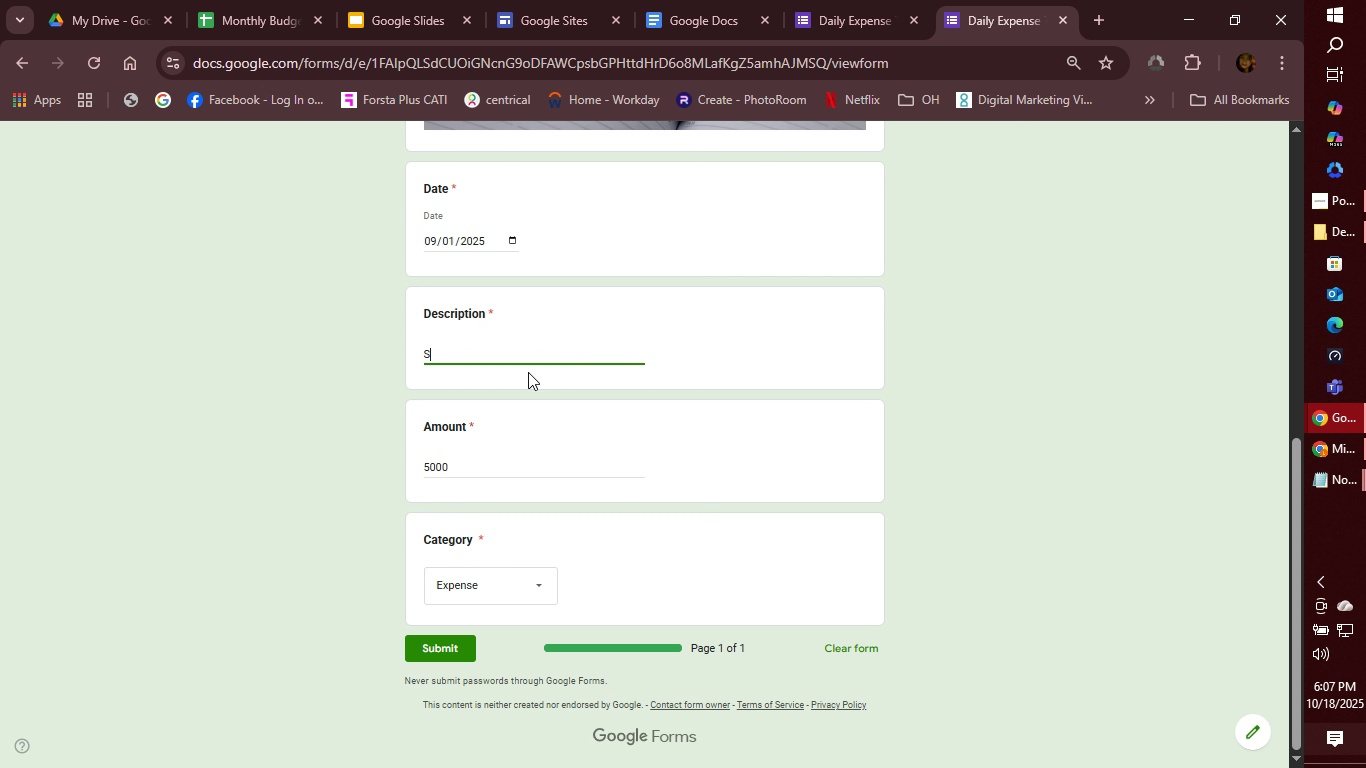 
type(Saal)
key(Backspace)
key(Backspace)
type(lary)
 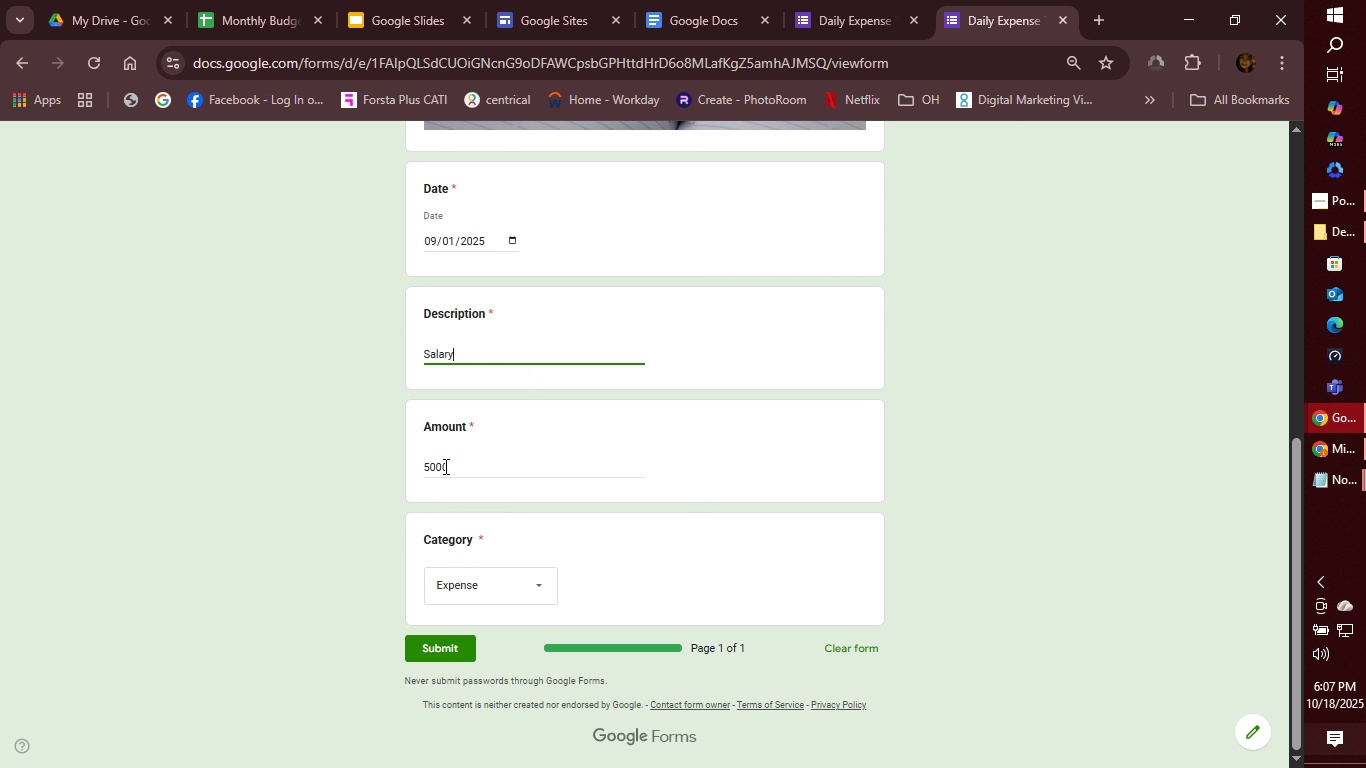 
left_click_drag(start_coordinate=[449, 467], to_coordinate=[404, 466])
 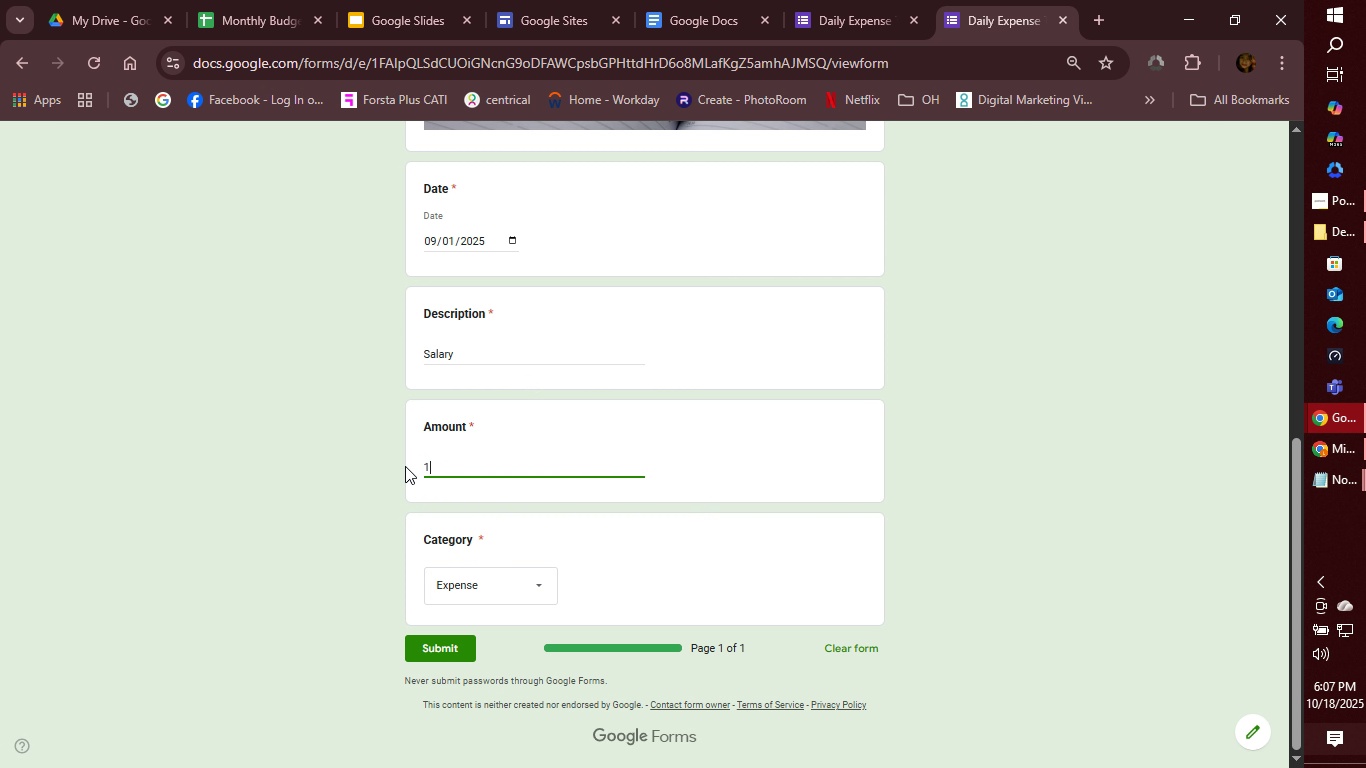 
type(10000)
 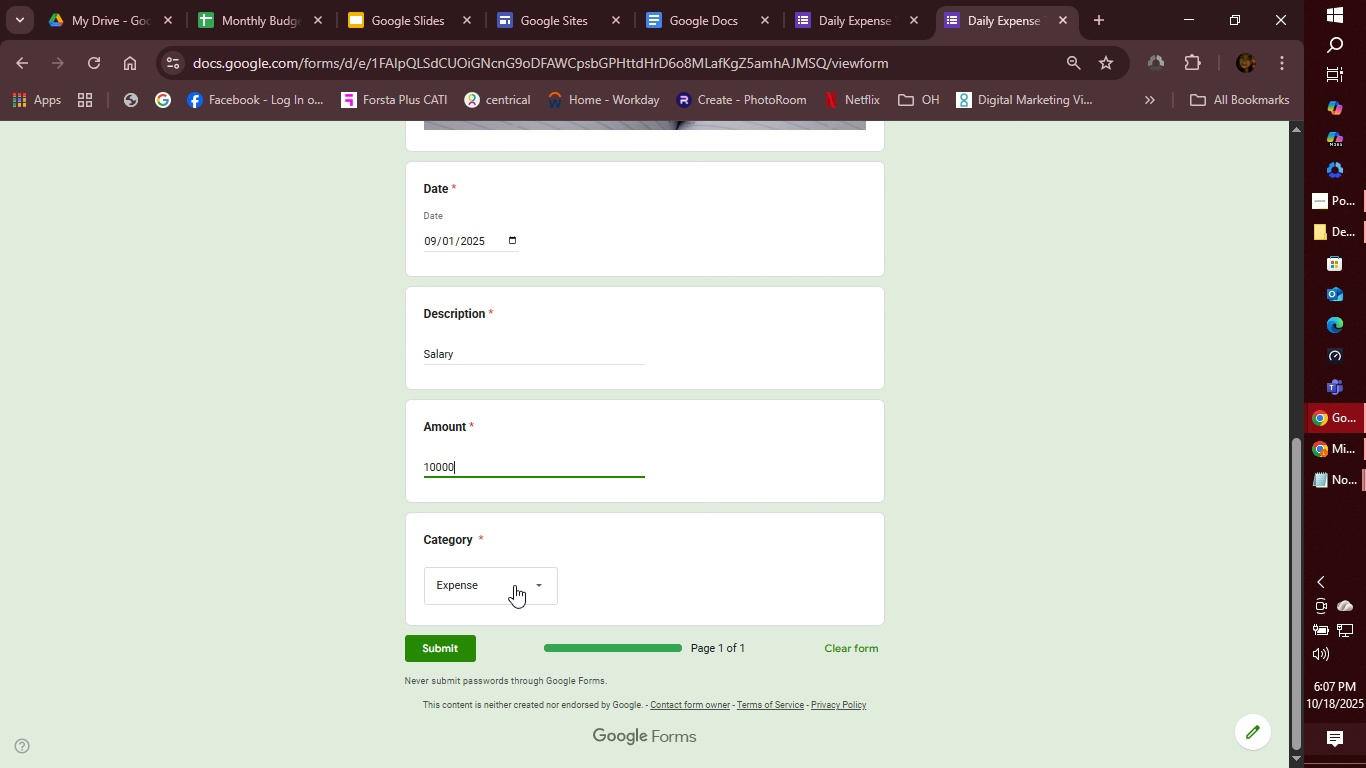 
left_click([514, 586])
 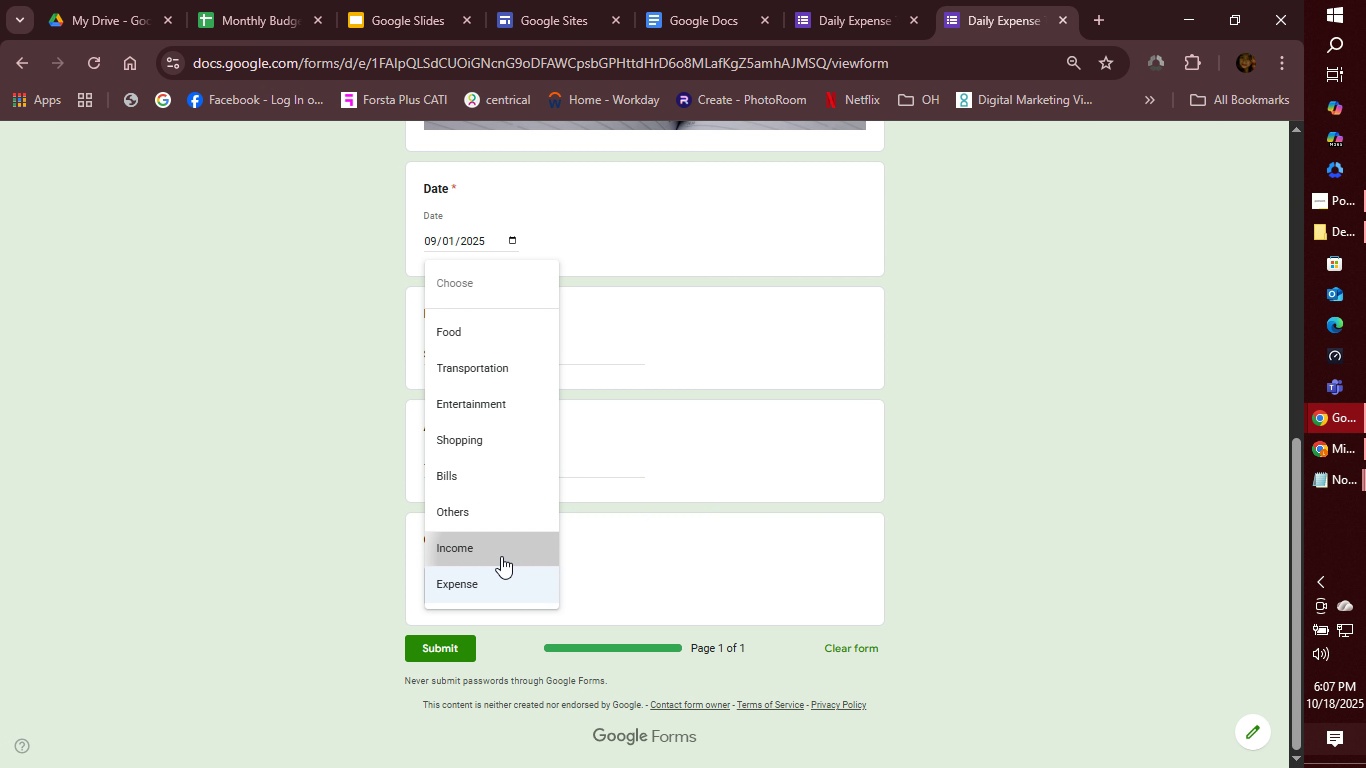 
left_click([501, 556])
 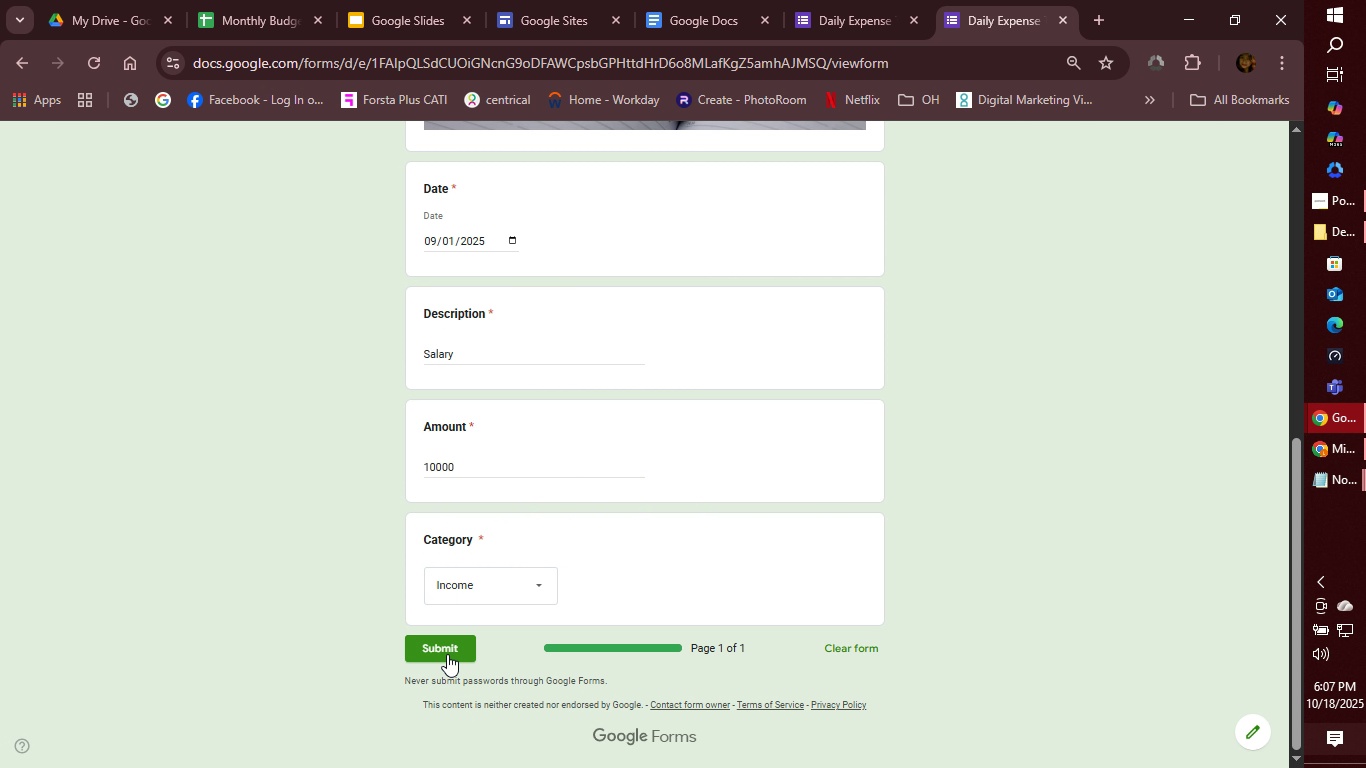 
left_click([447, 654])
 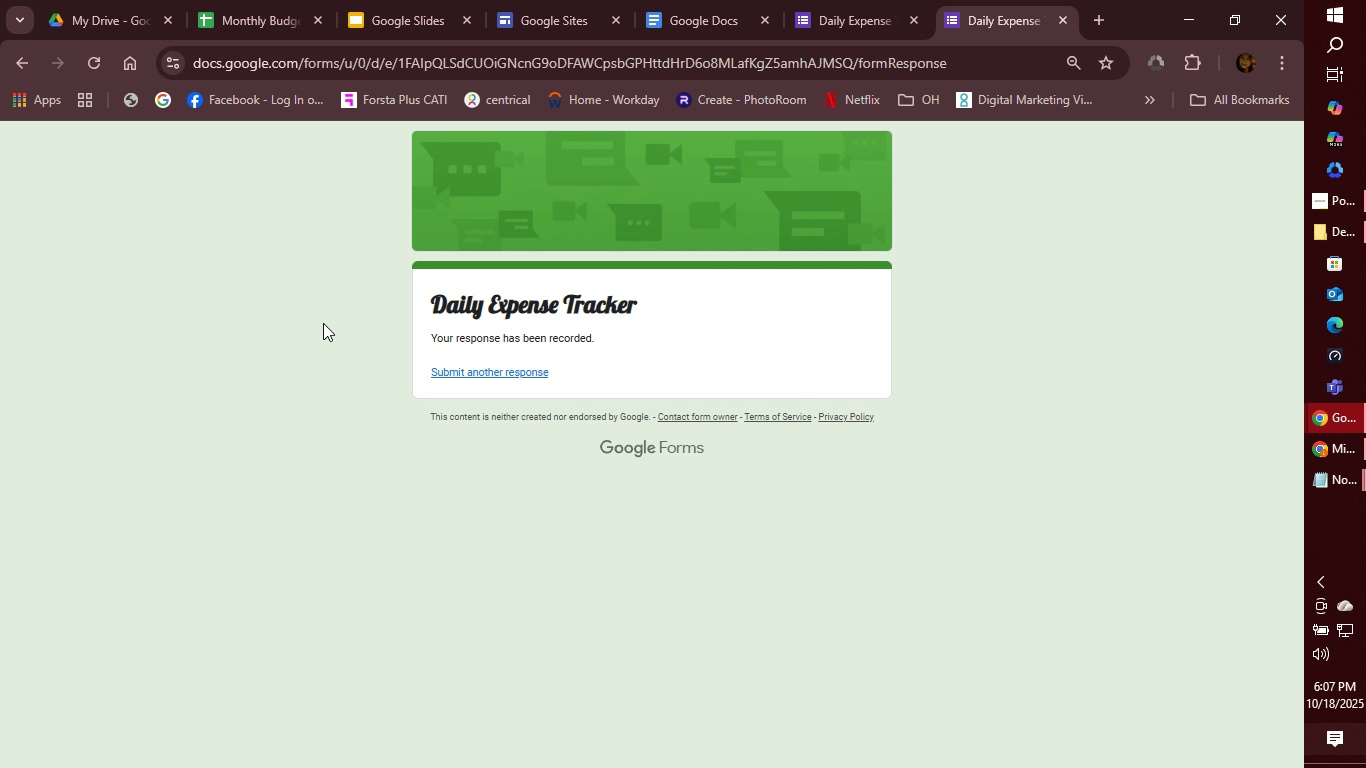 
wait(24.13)
 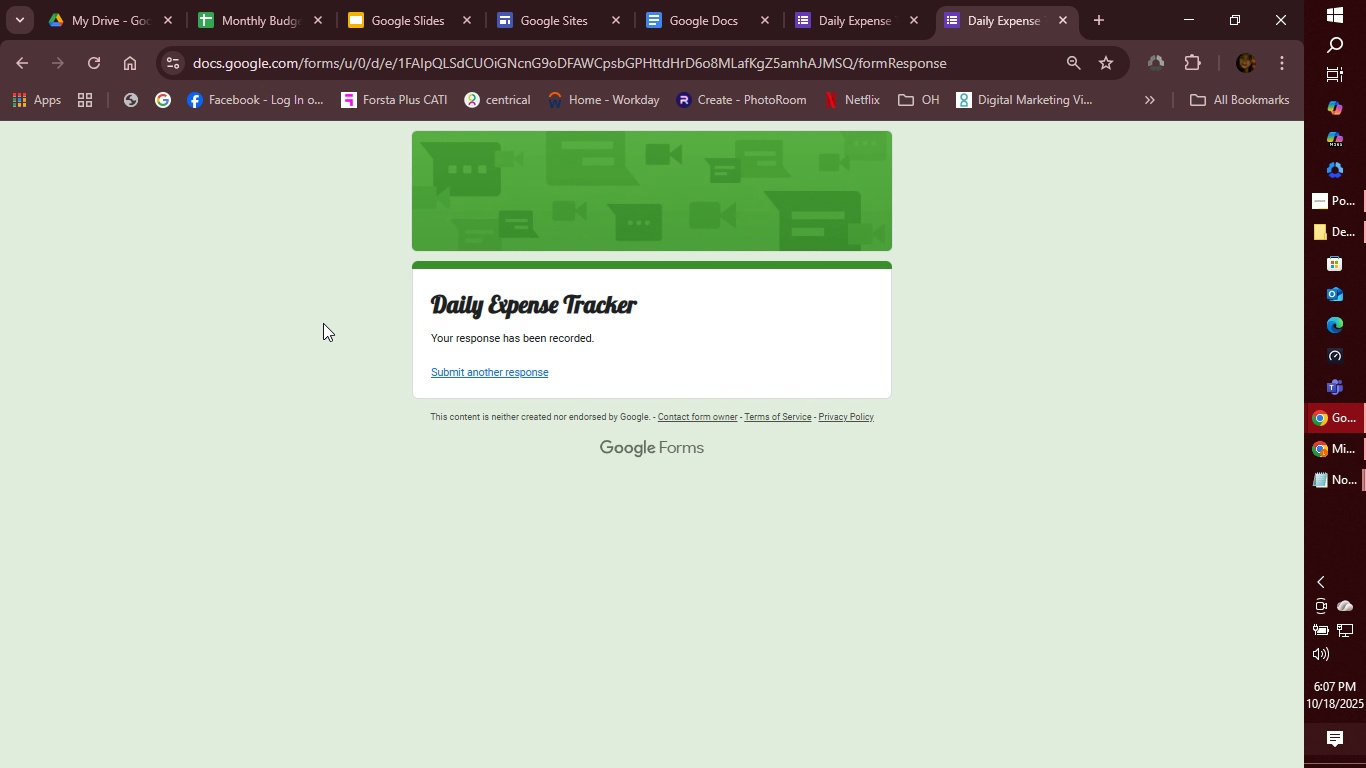 
left_click([1058, 25])
 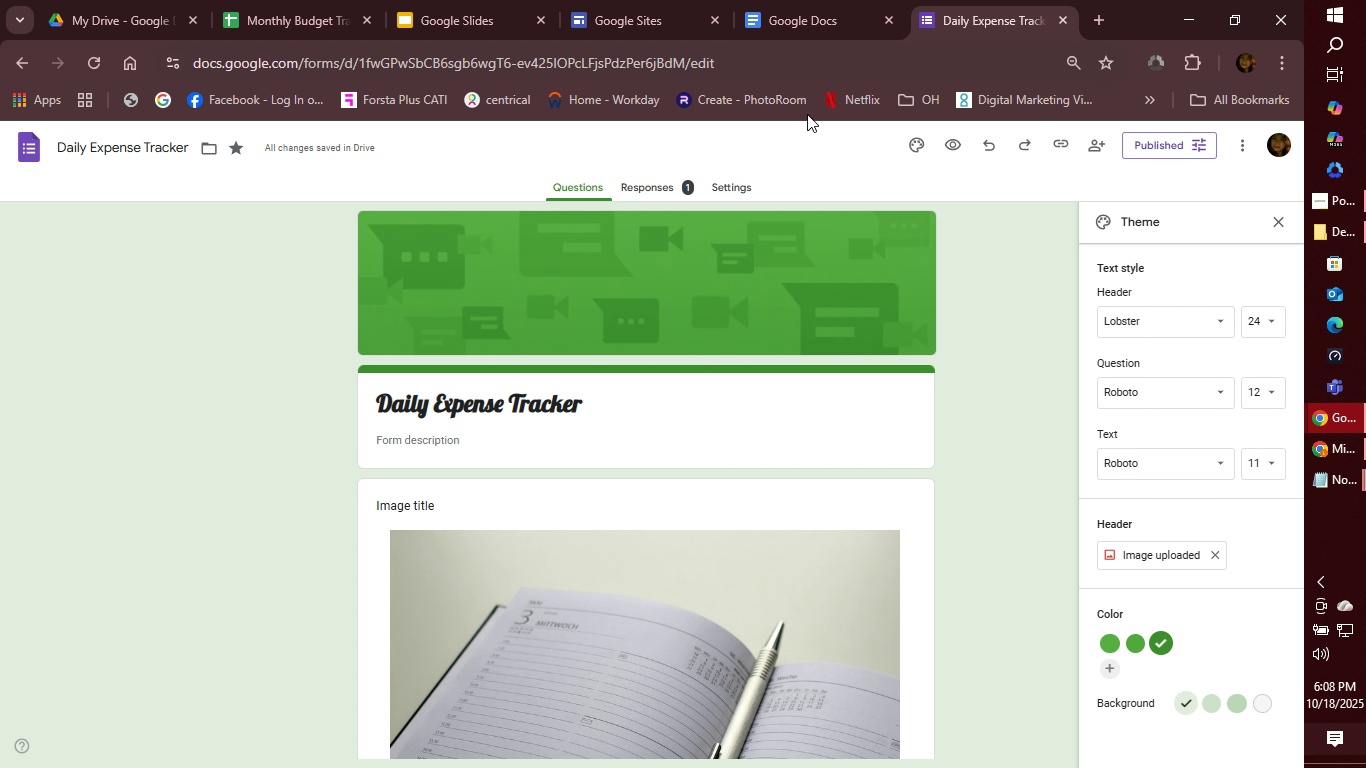 
left_click([639, 184])
 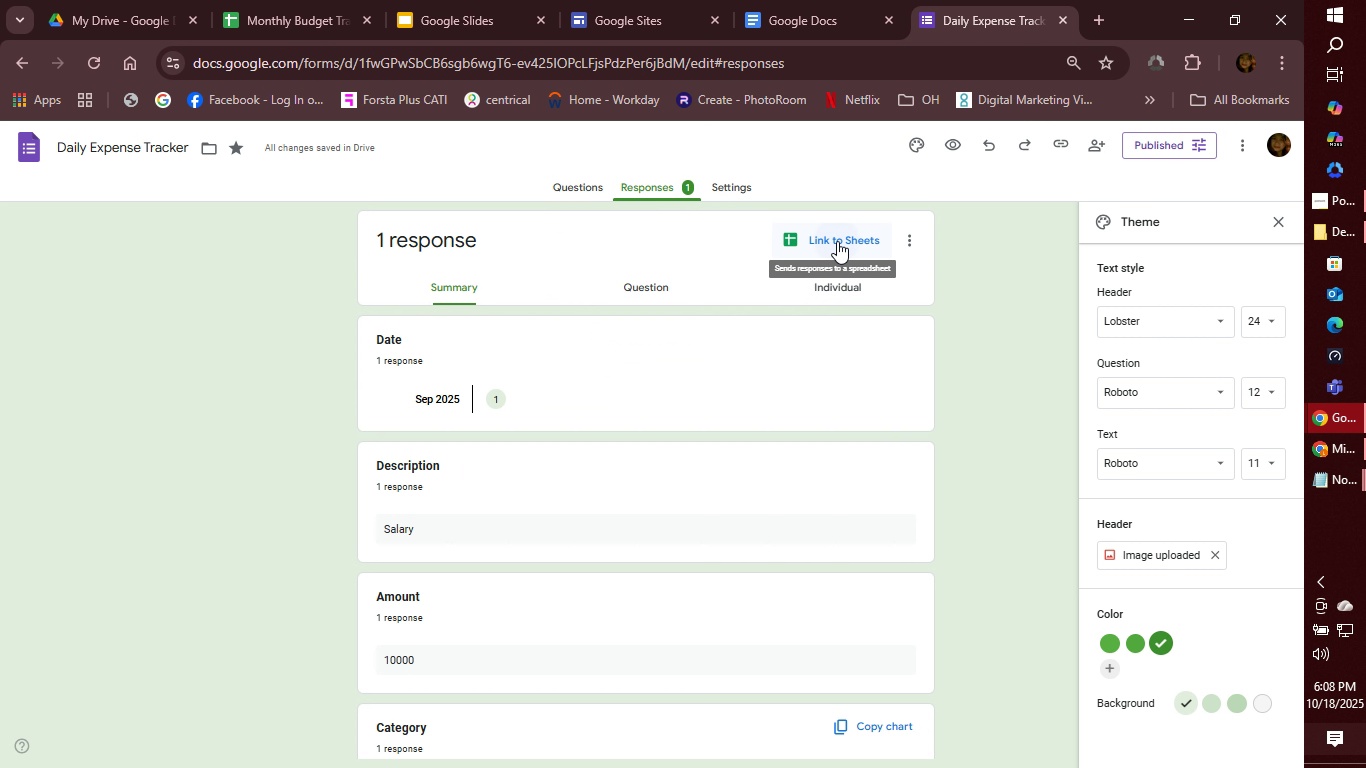 
left_click([837, 241])
 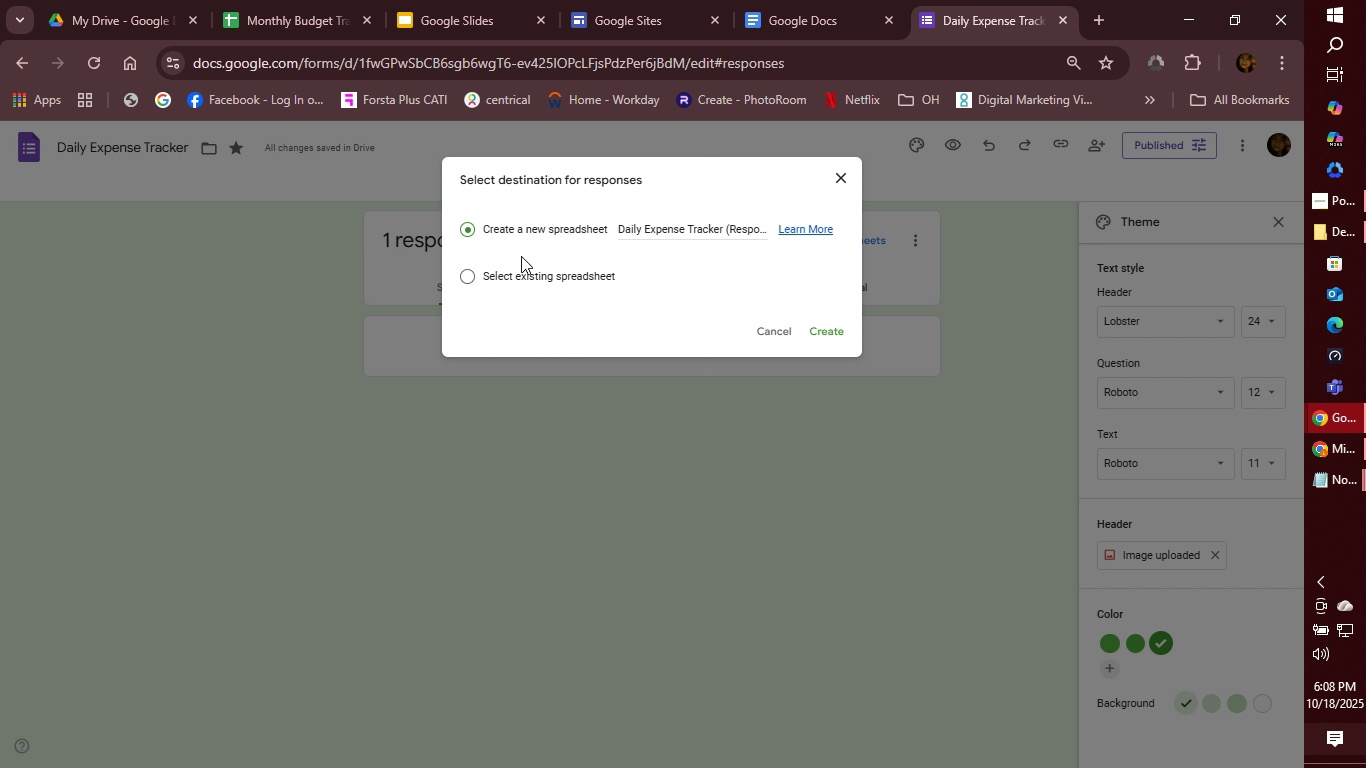 
left_click([477, 276])
 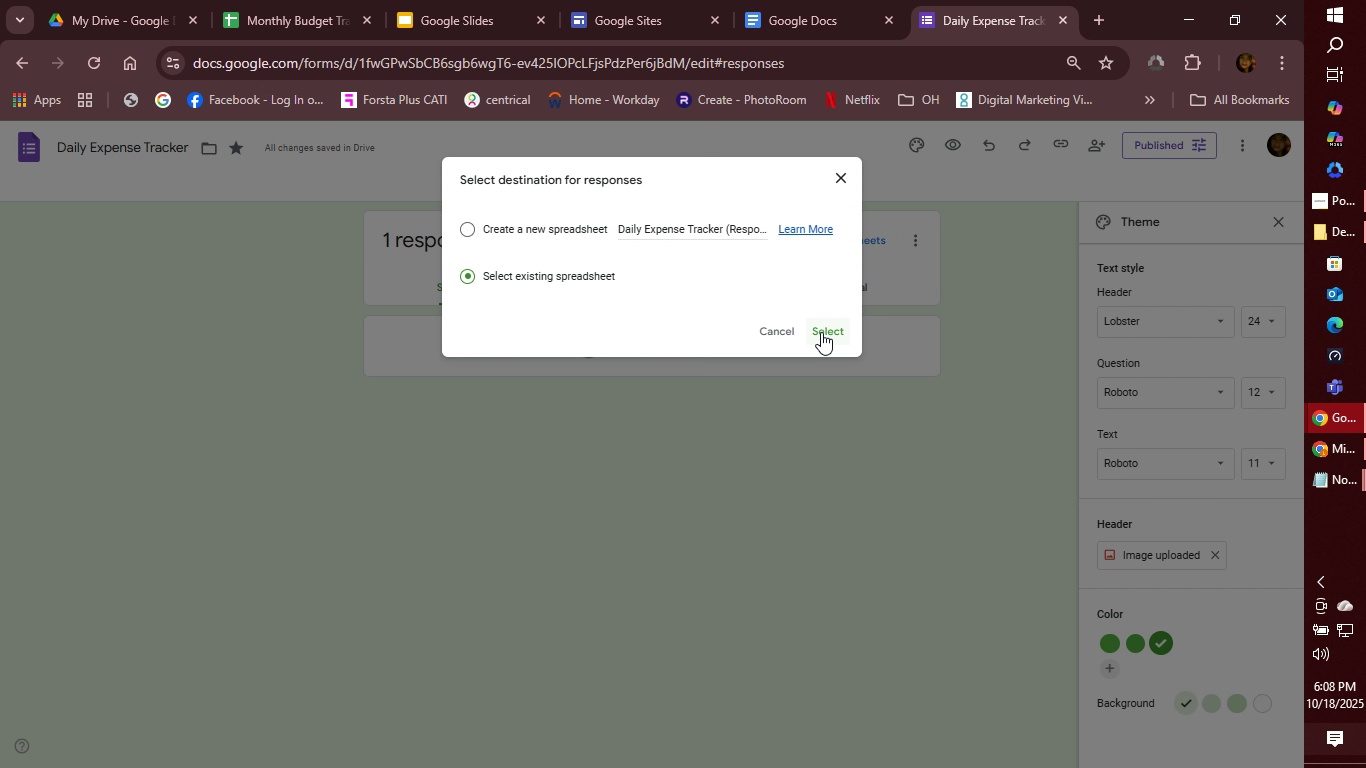 
left_click([821, 332])
 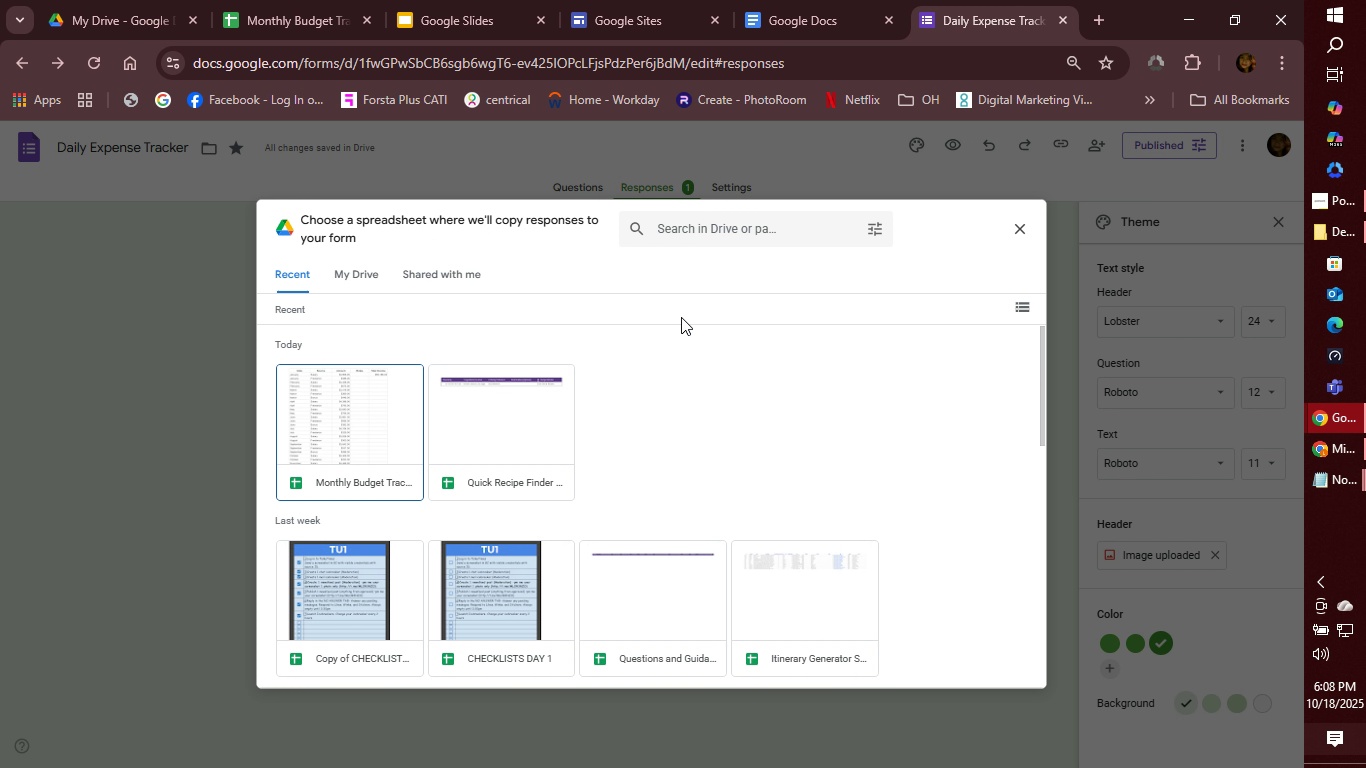 
left_click([386, 446])
 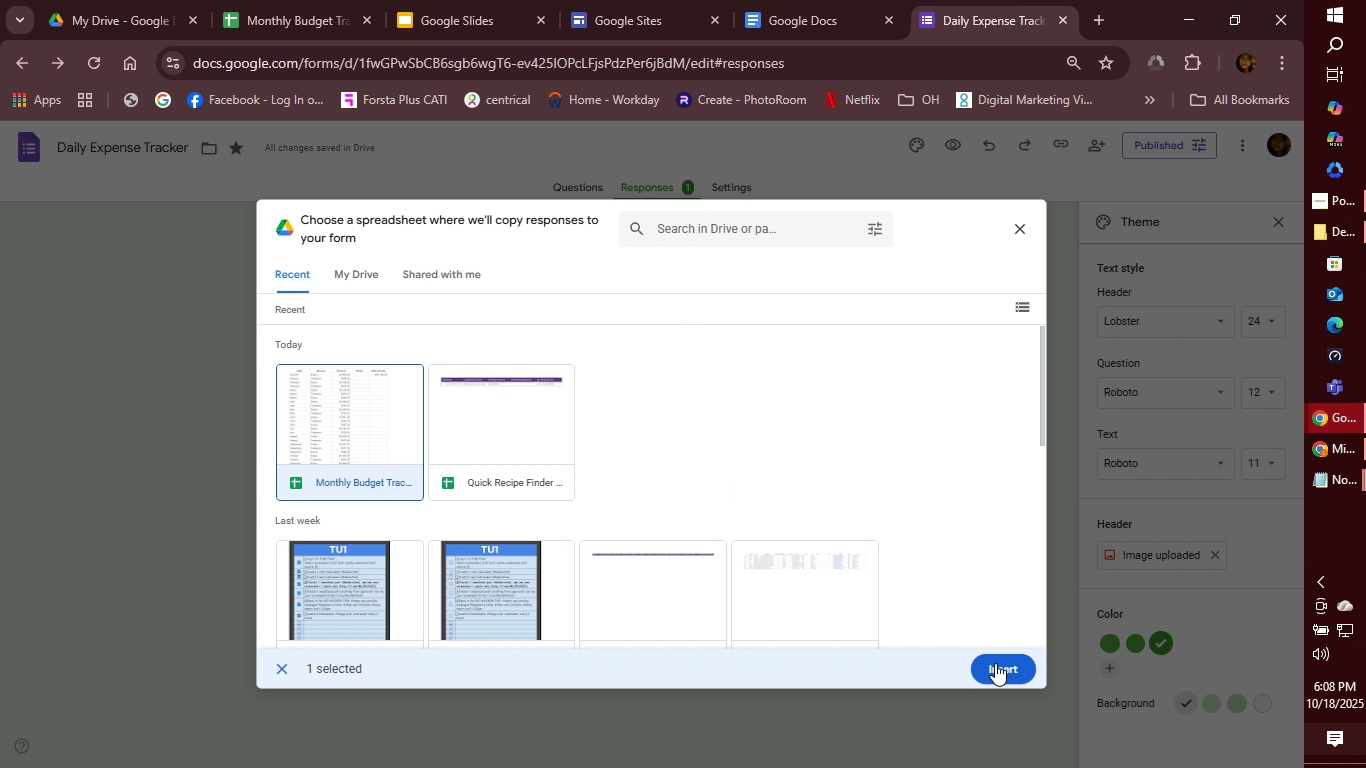 
left_click([1005, 666])
 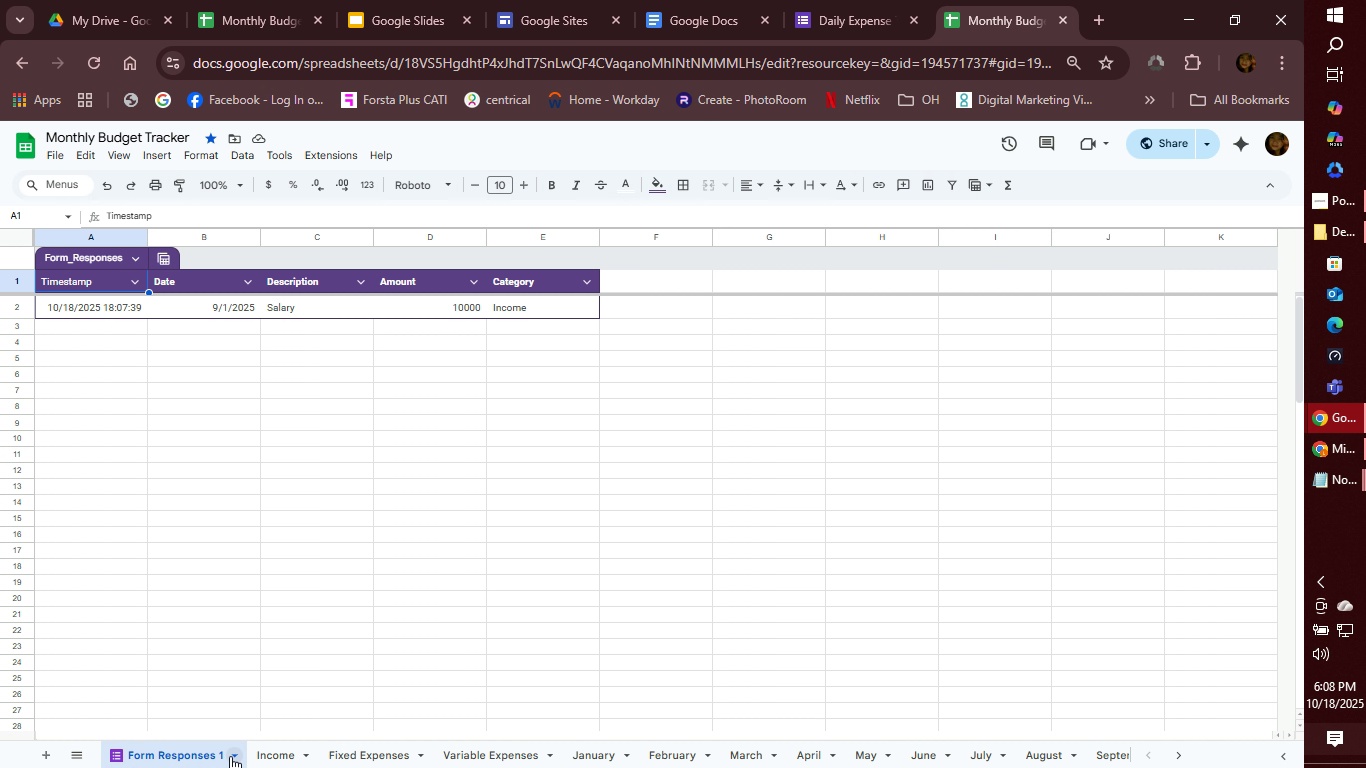 
wait(43.52)
 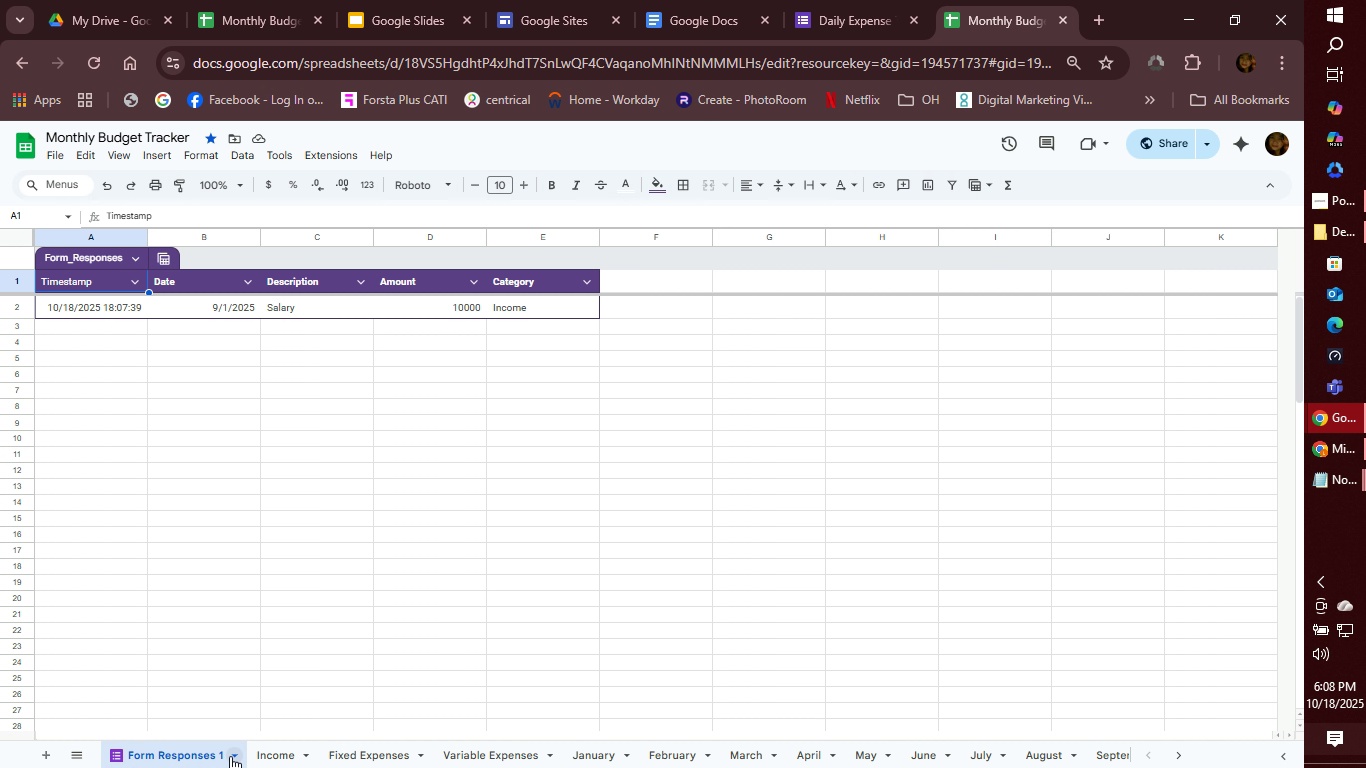 
left_click([849, 31])
 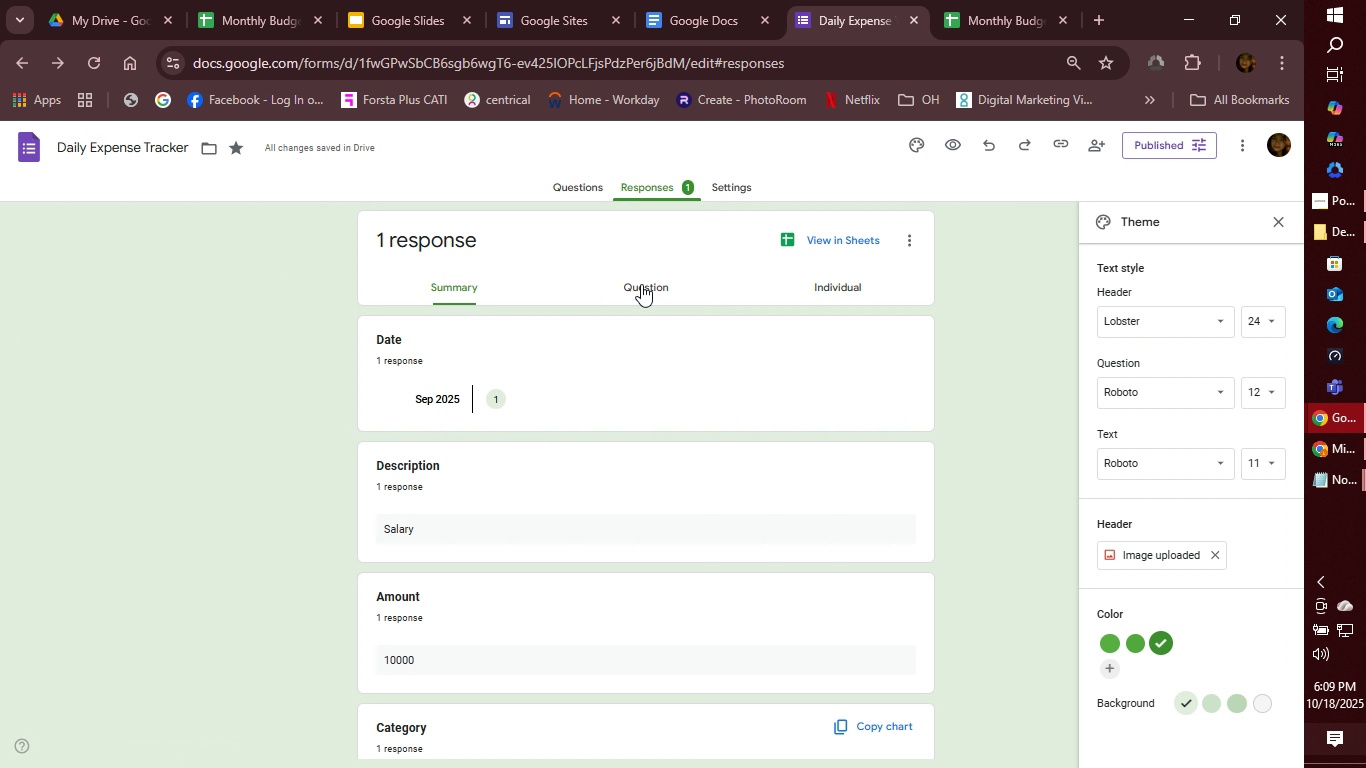 
left_click([641, 284])
 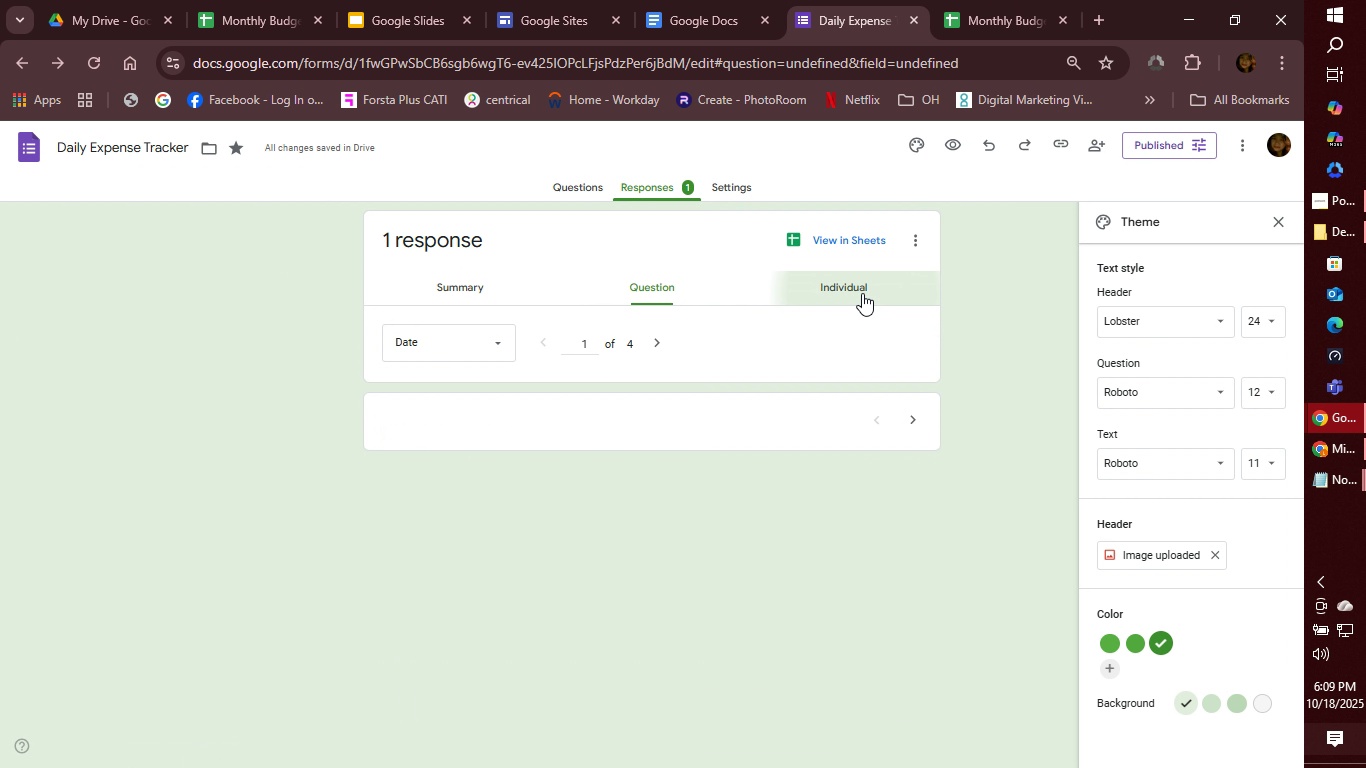 
left_click([862, 293])
 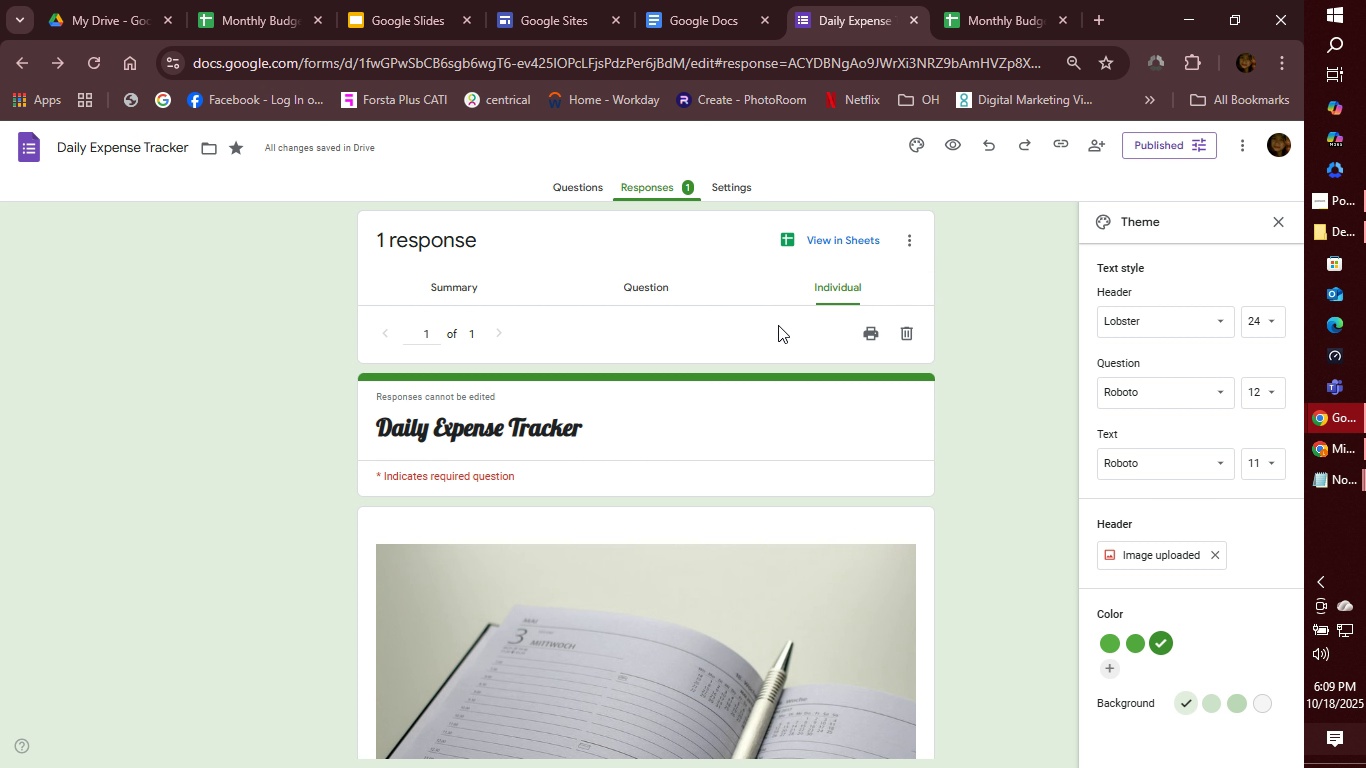 
scroll: coordinate [769, 346], scroll_direction: down, amount: 3.0
 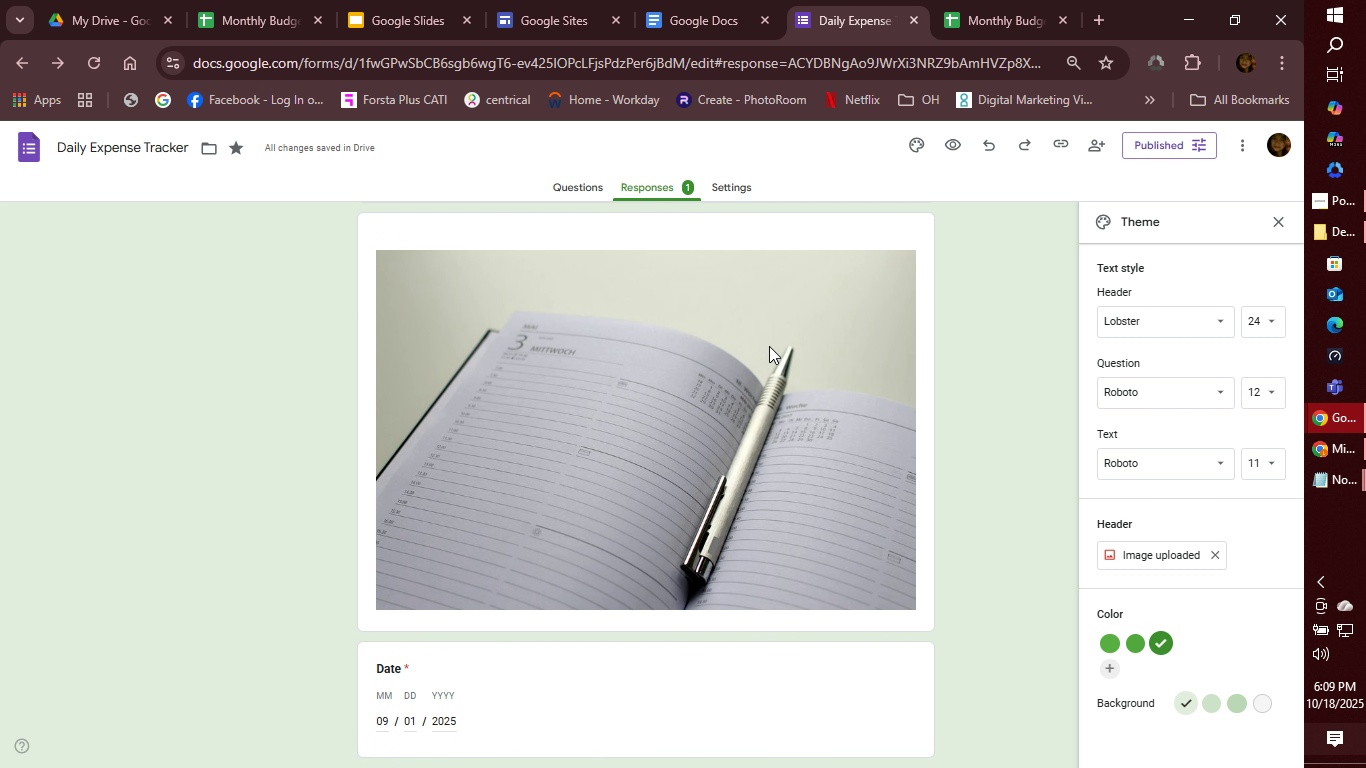 
scroll: coordinate [758, 337], scroll_direction: up, amount: 5.0
 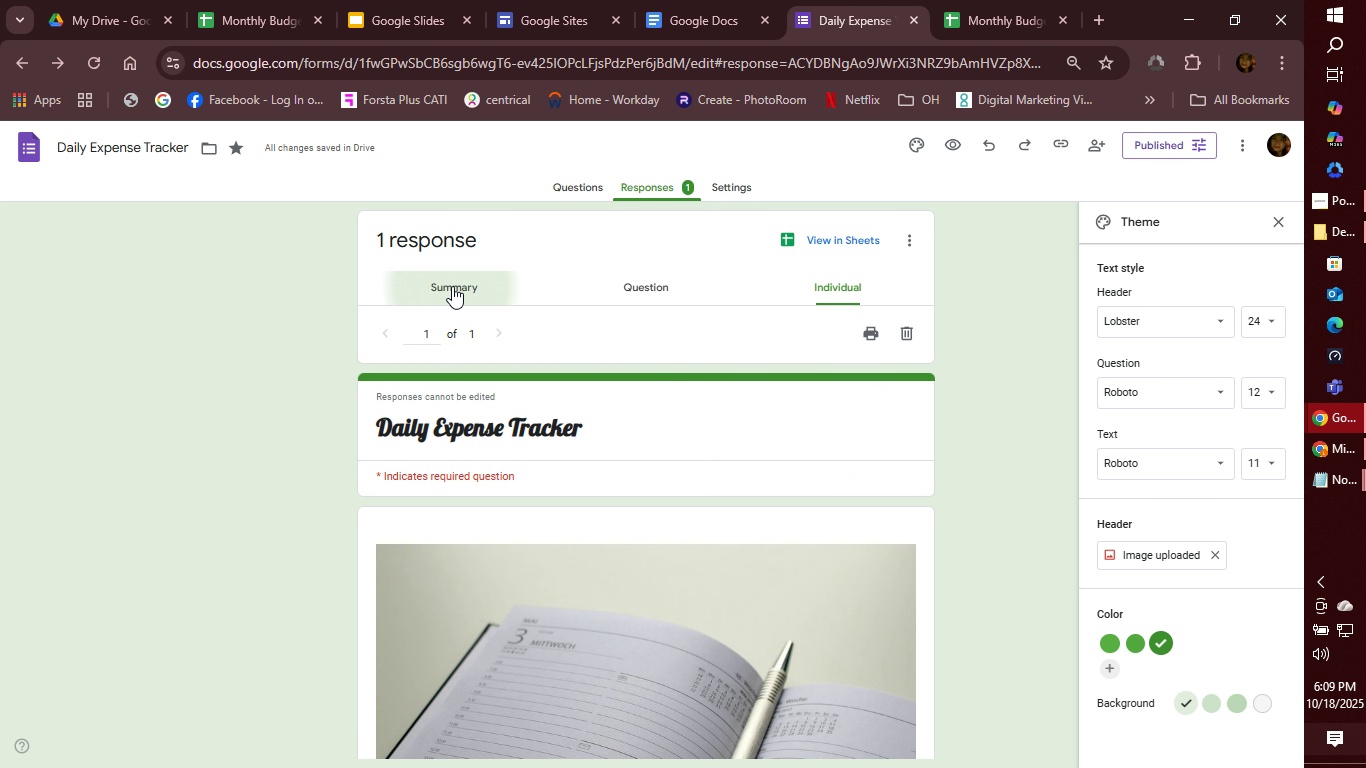 
left_click([452, 286])
 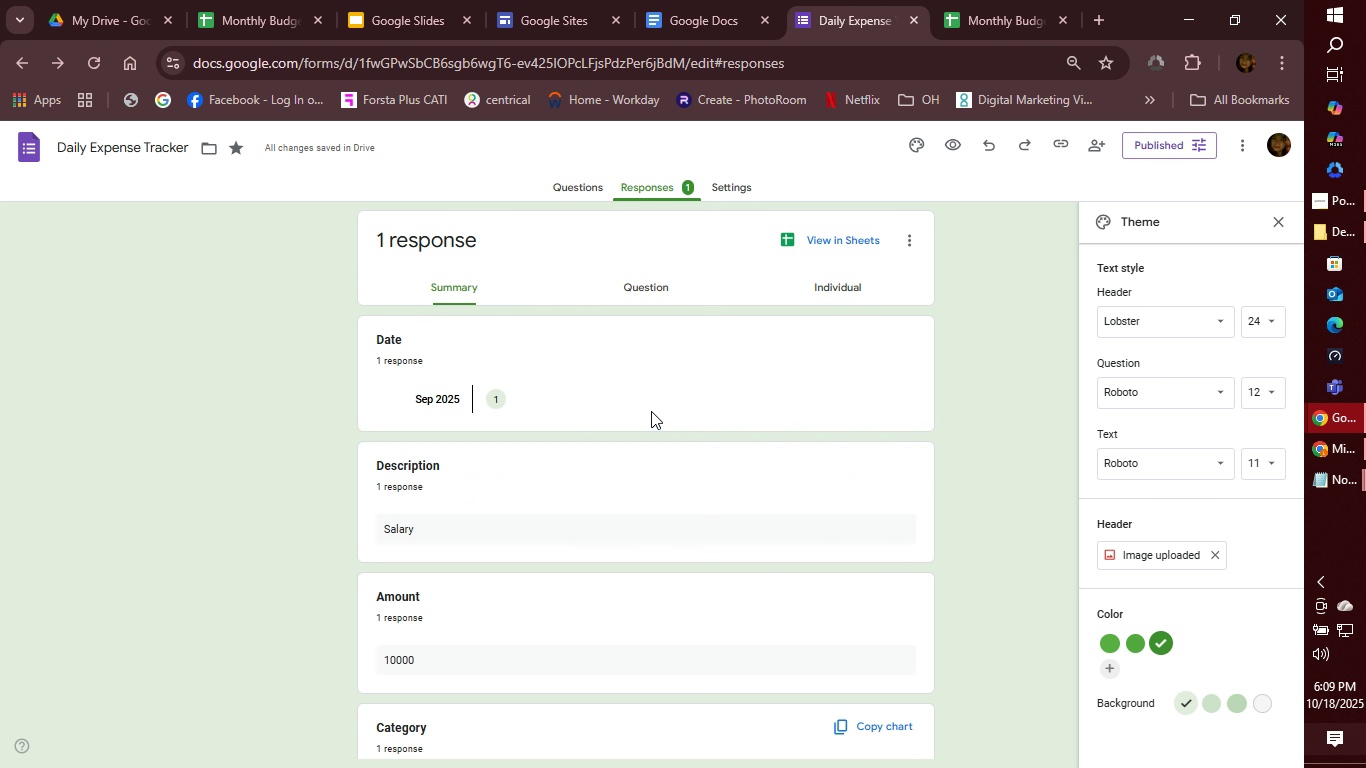 
scroll: coordinate [655, 396], scroll_direction: down, amount: 6.0
 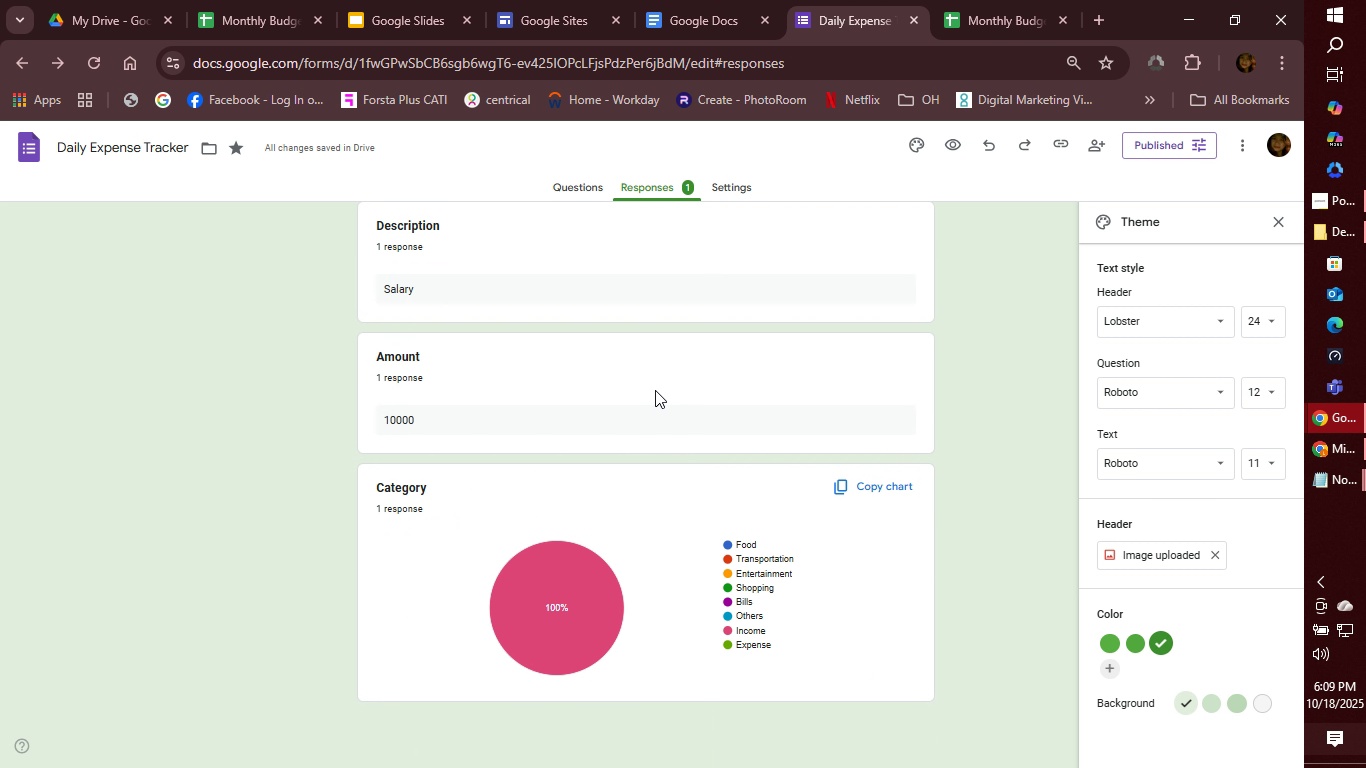 
scroll: coordinate [655, 390], scroll_direction: up, amount: 1.0
 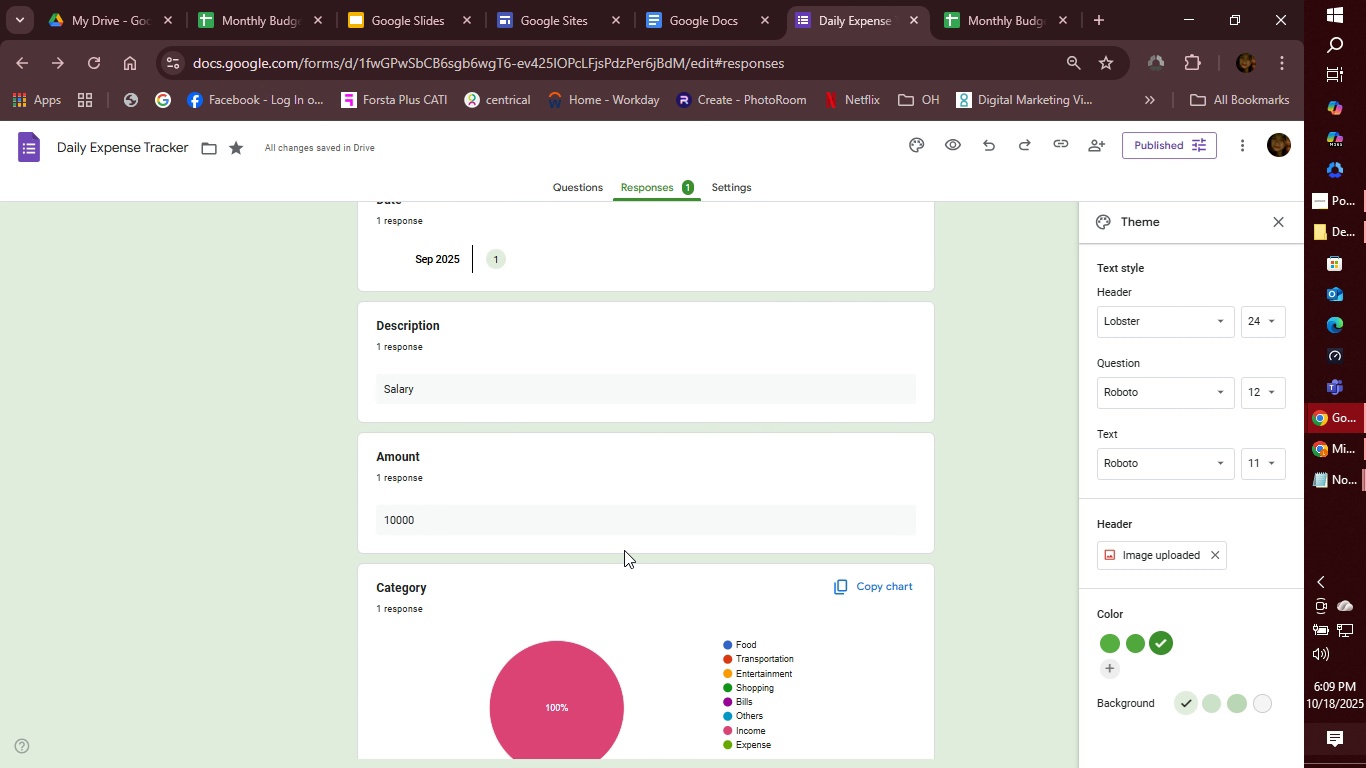 
wait(12.34)
 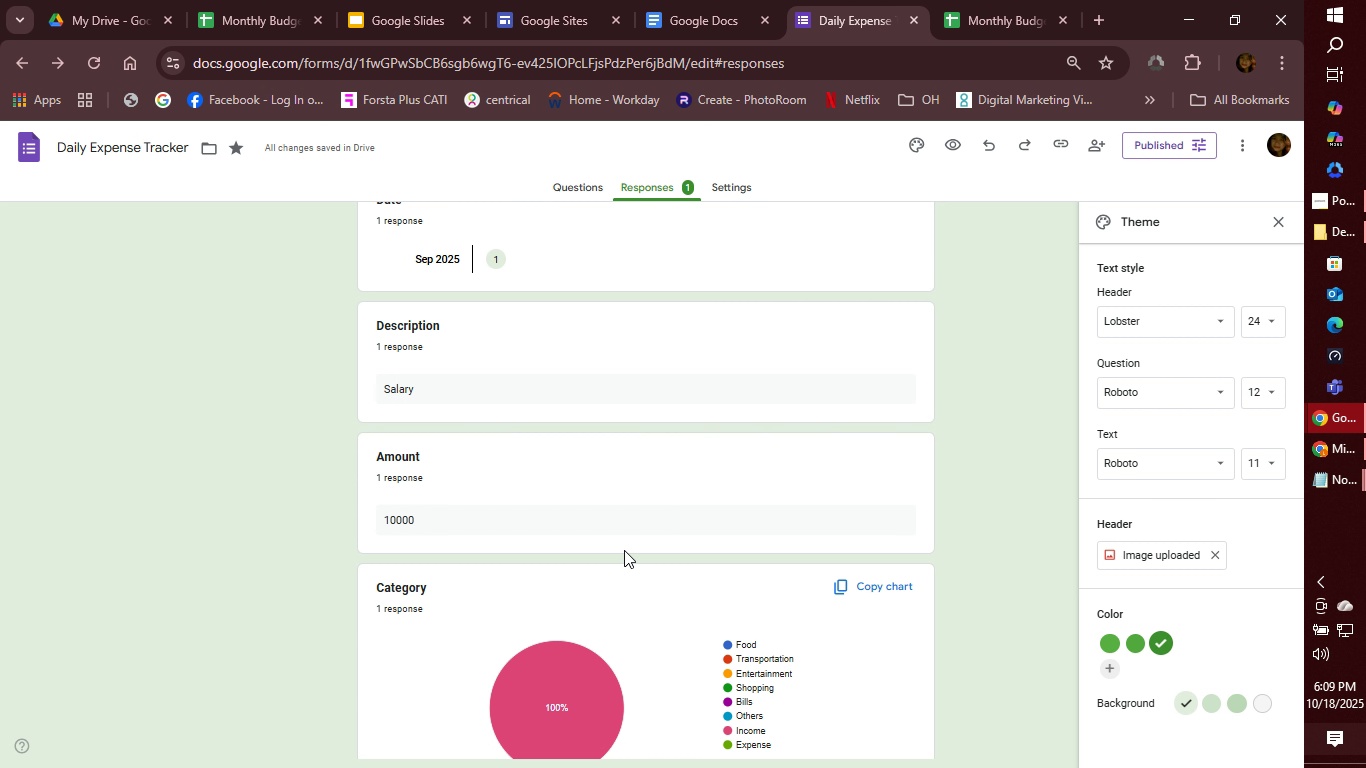 
scroll: coordinate [585, 556], scroll_direction: up, amount: 4.0
 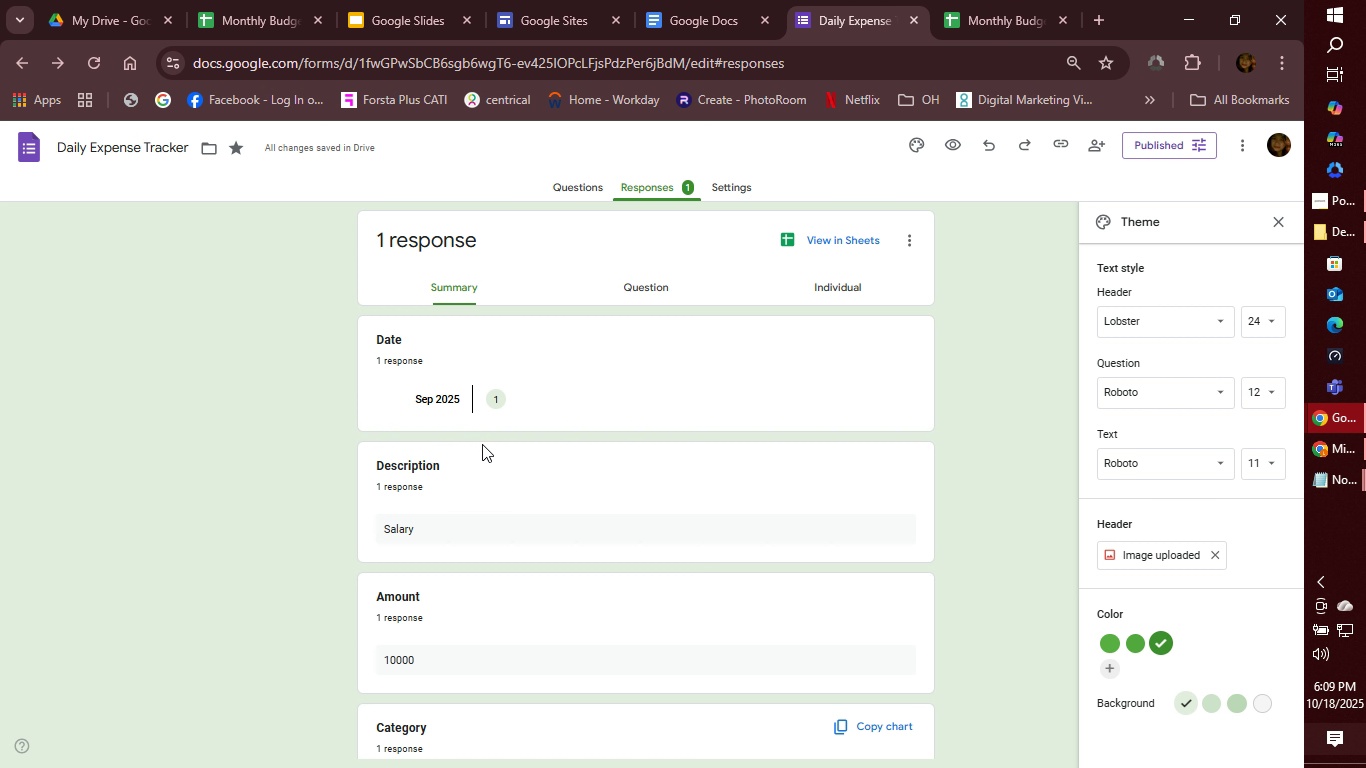 
wait(20.12)
 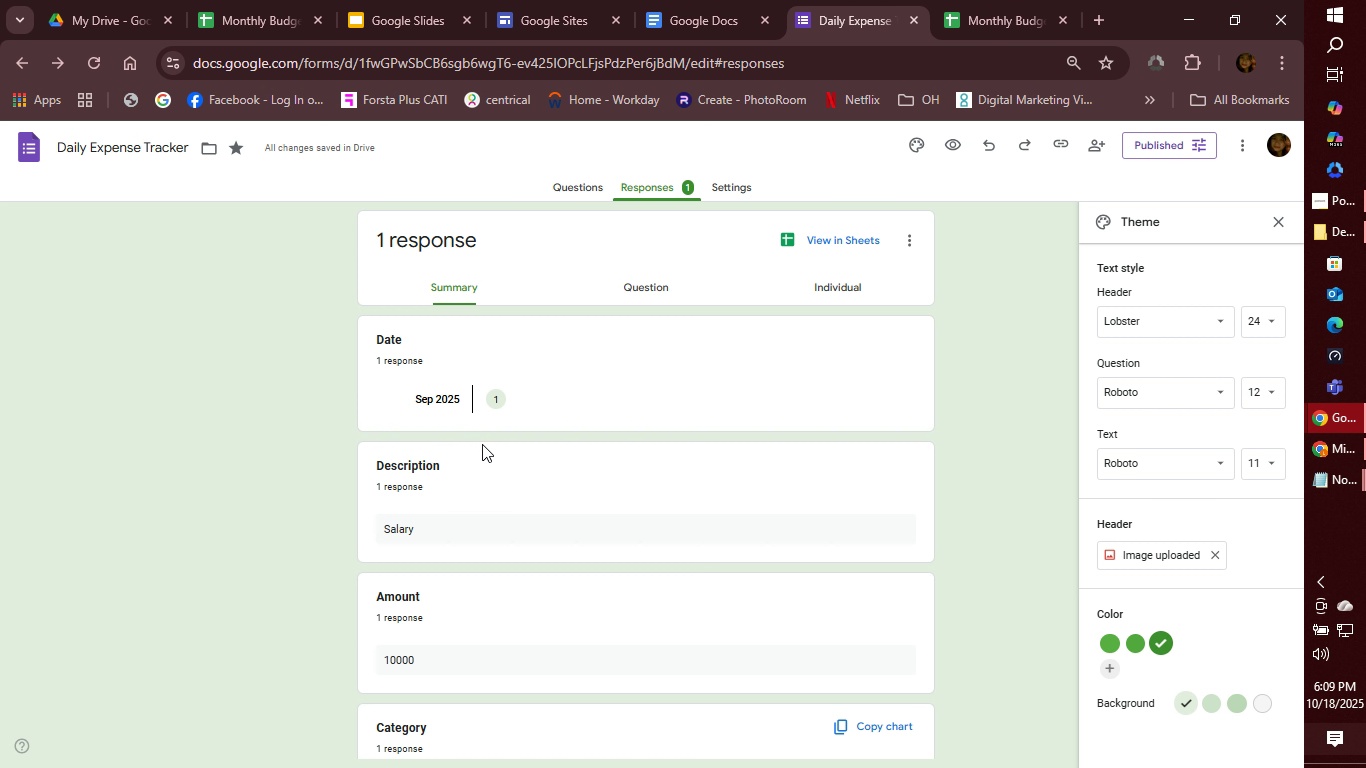 
left_click([999, 542])
 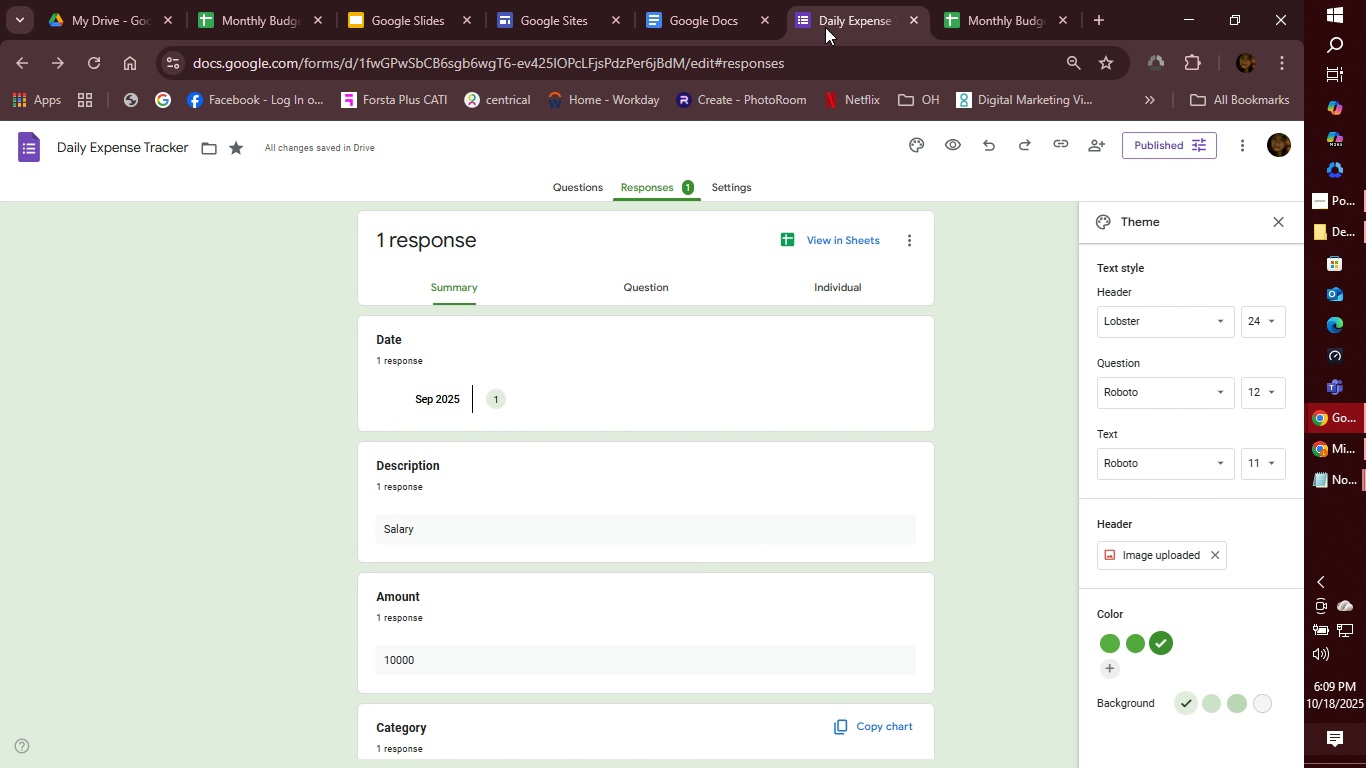 
left_click([825, 27])
 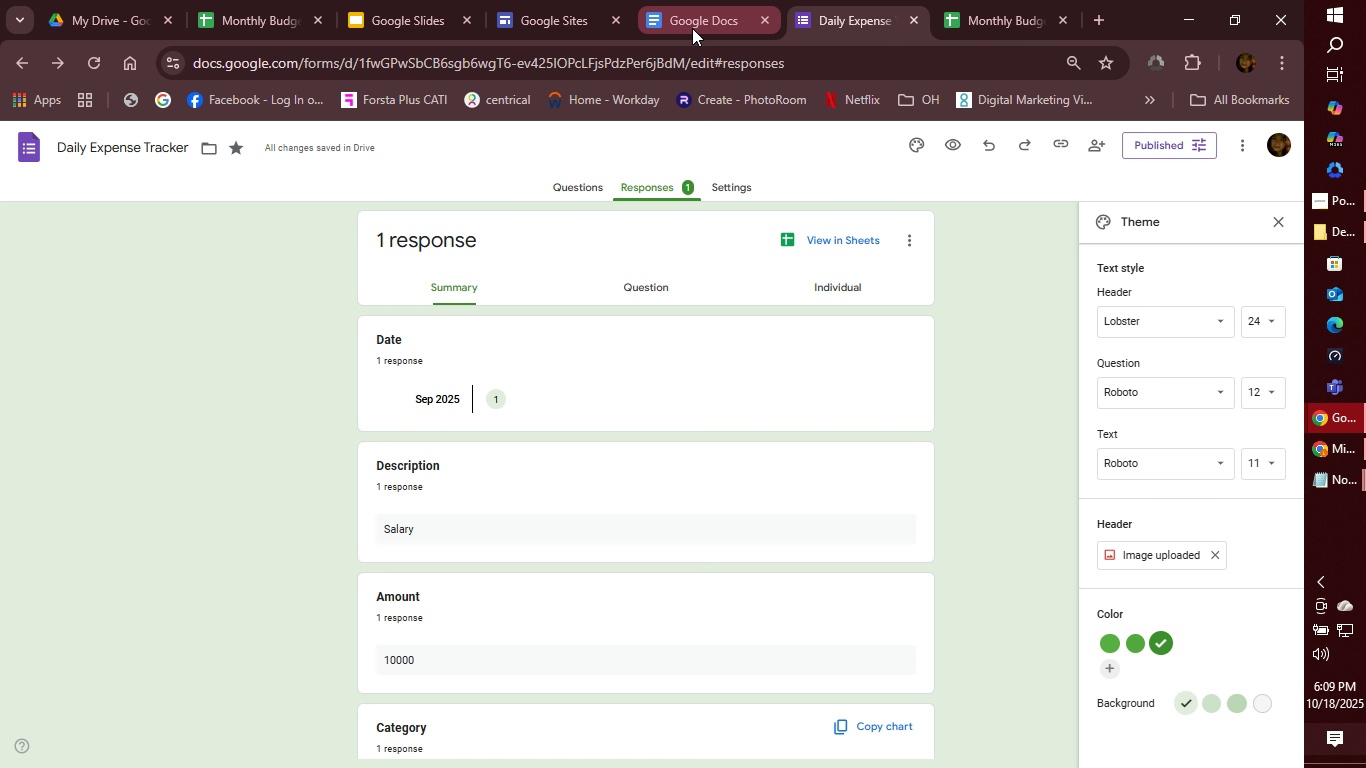 
left_click([692, 28])
 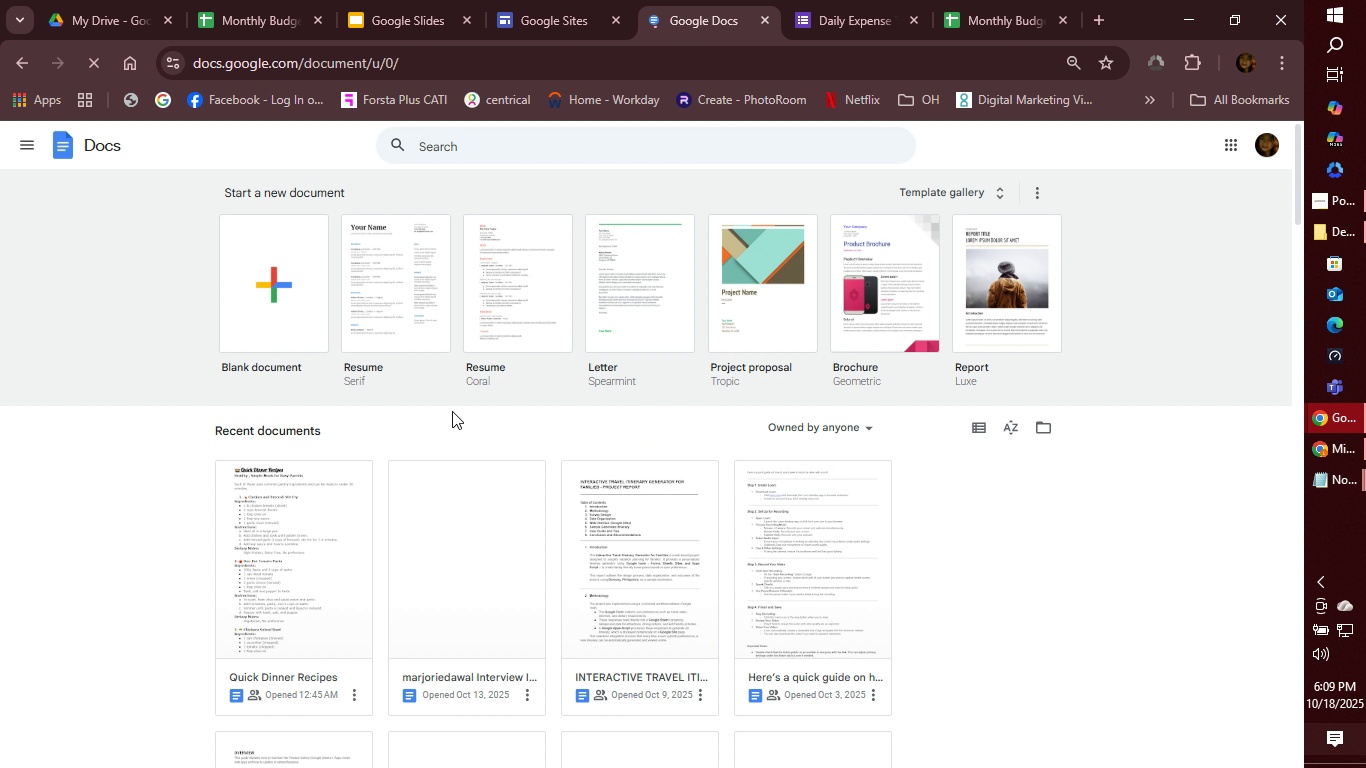 
wait(6.78)
 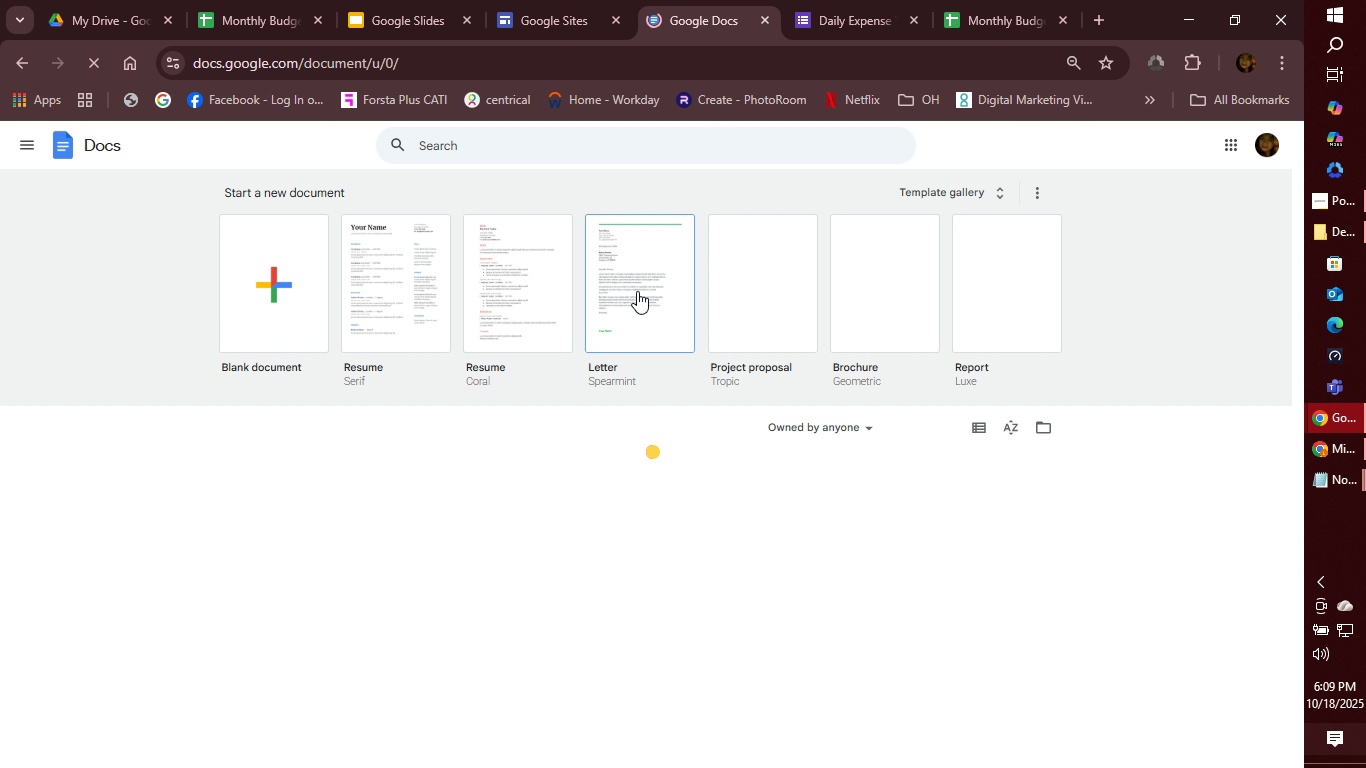 
left_click([306, 302])
 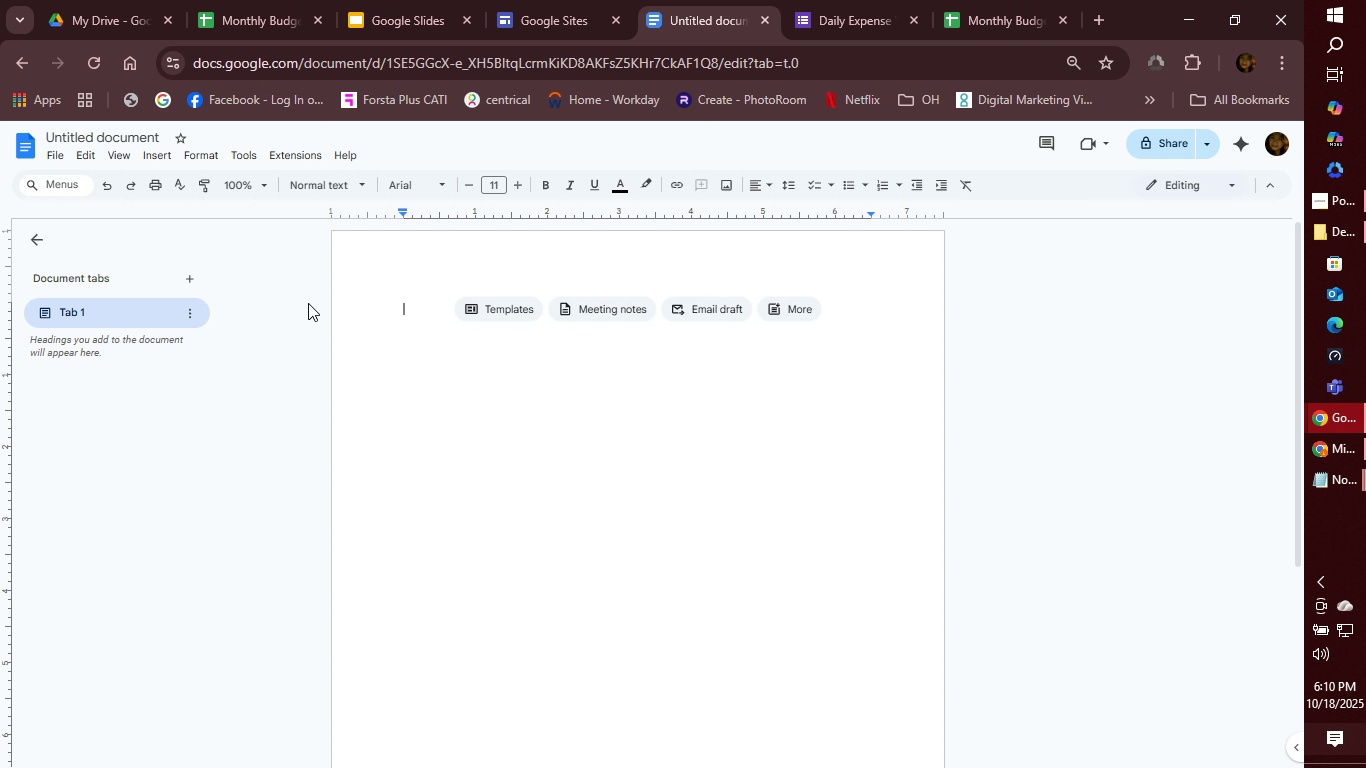 
wait(17.4)
 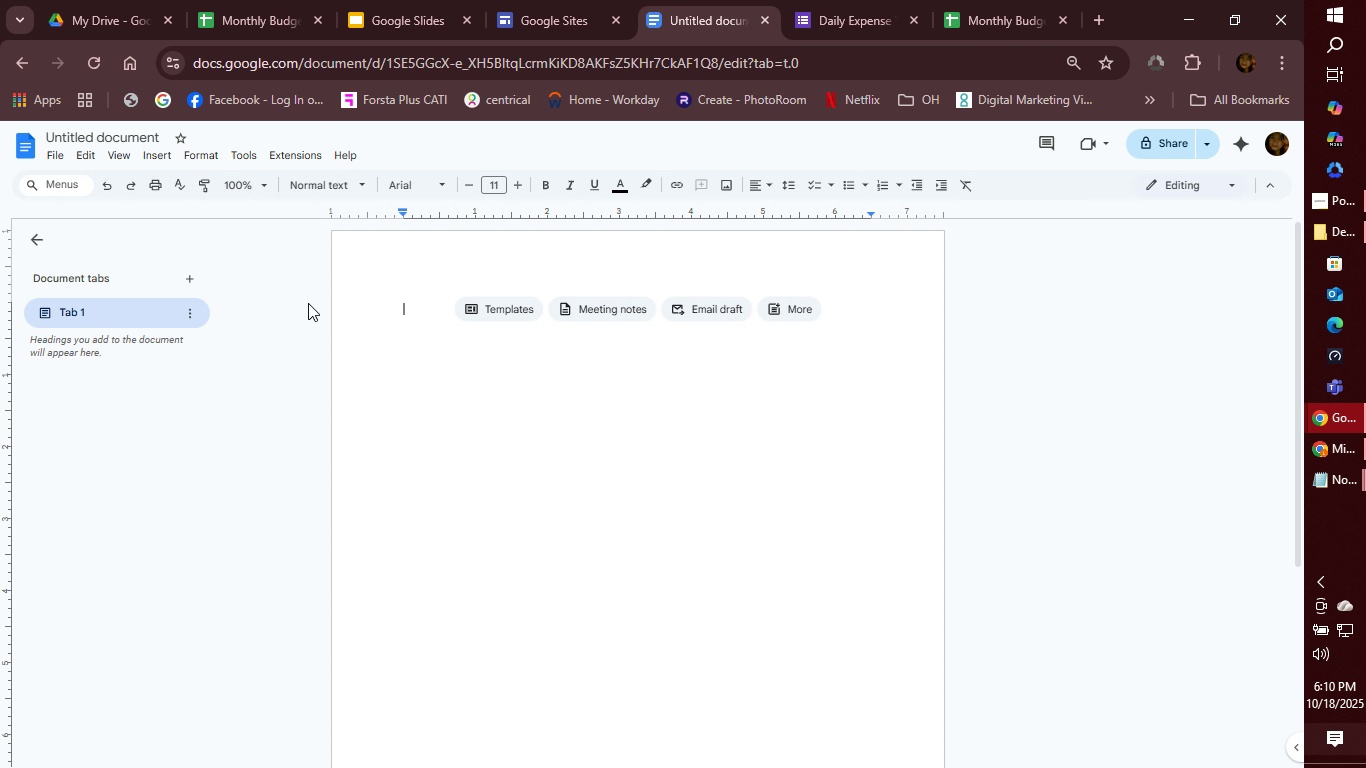 
left_click([125, 138])
 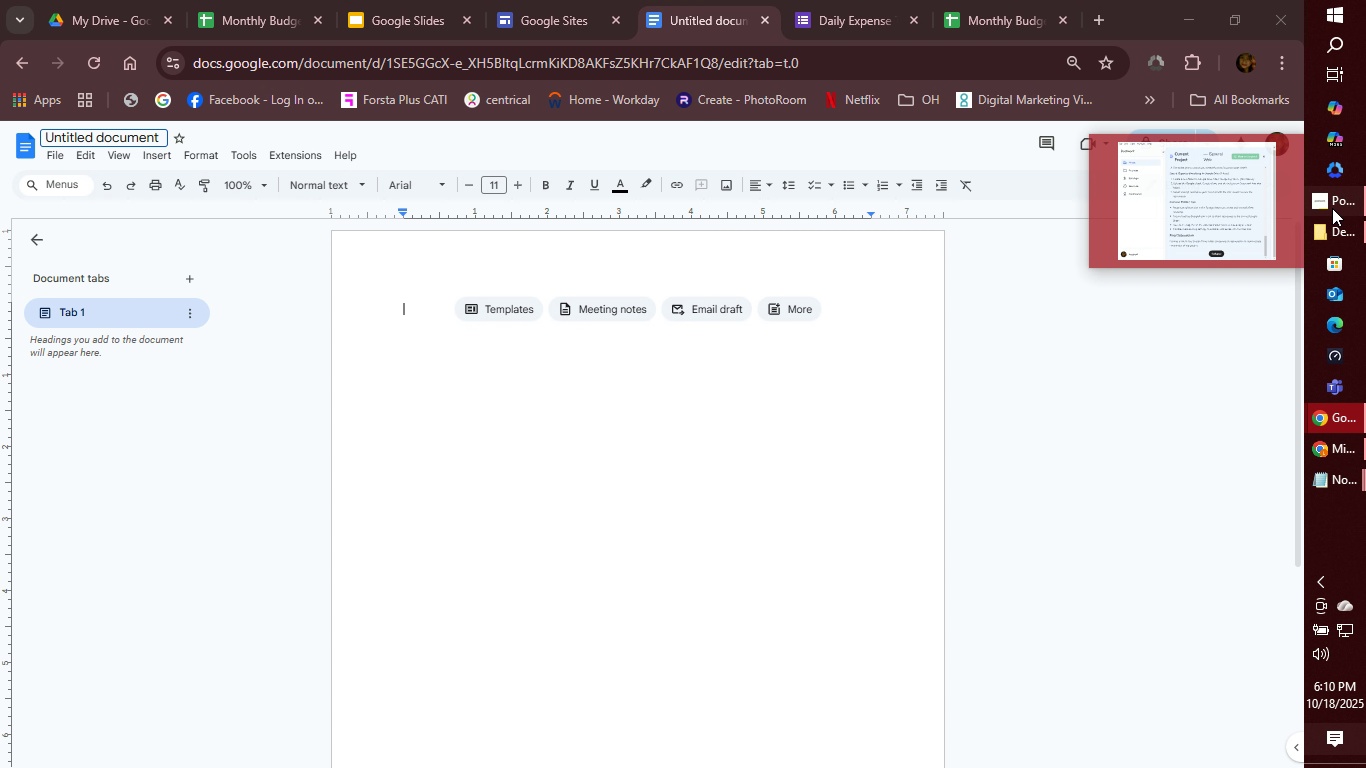 
left_click([1332, 208])